 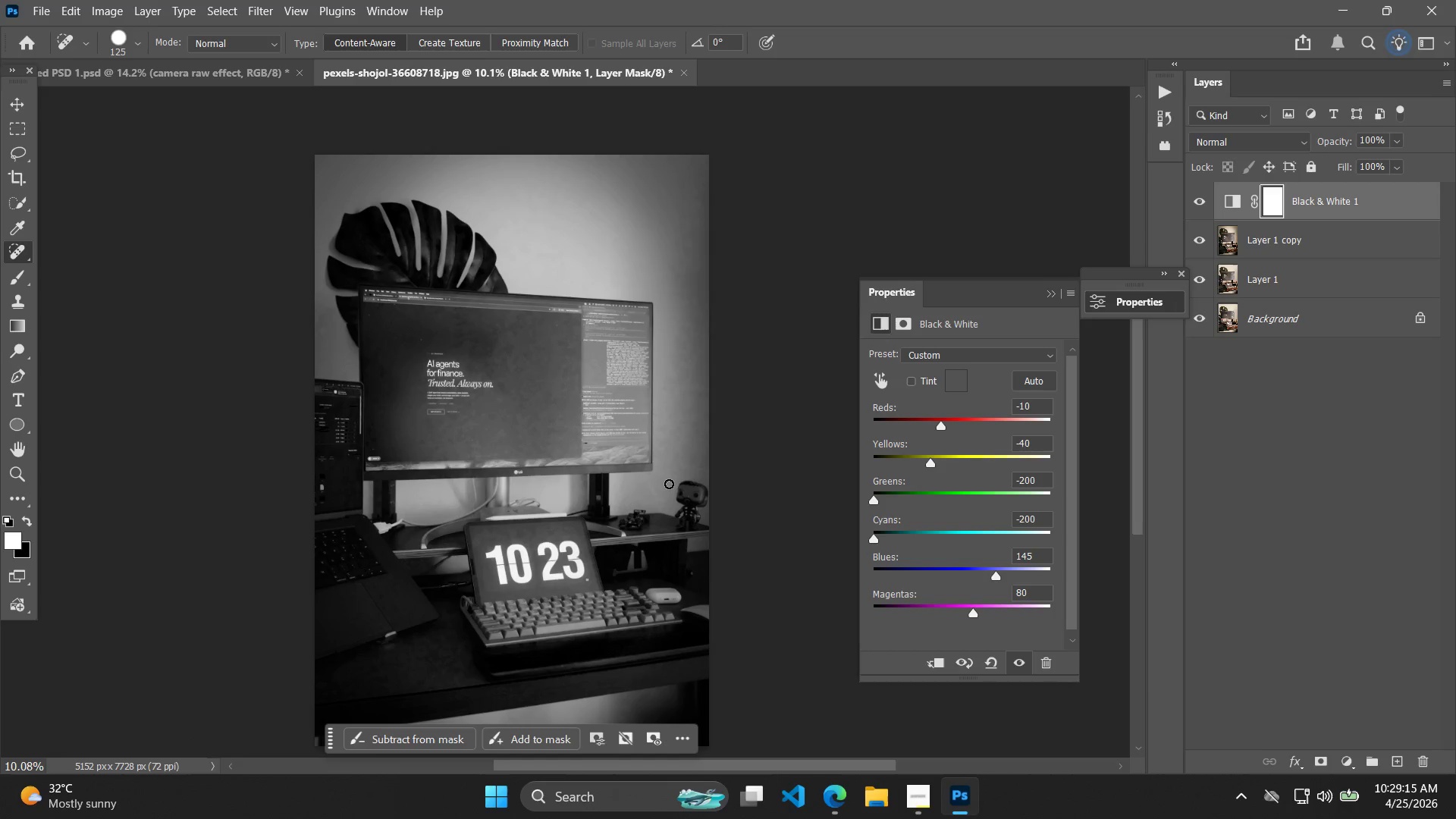 
hold_key(key=Space, duration=1.51)
 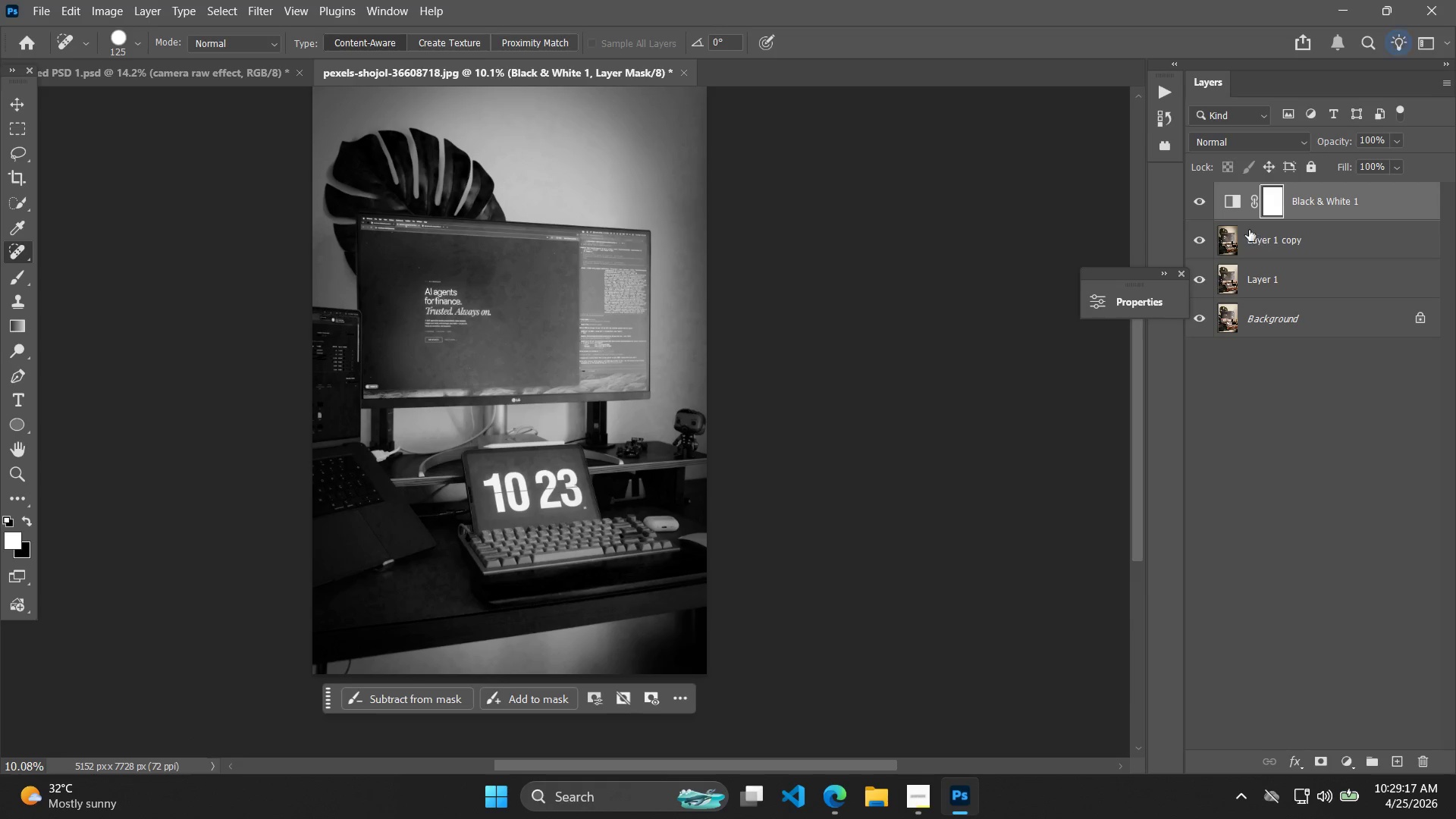 
left_click_drag(start_coordinate=[660, 507], to_coordinate=[657, 435])
 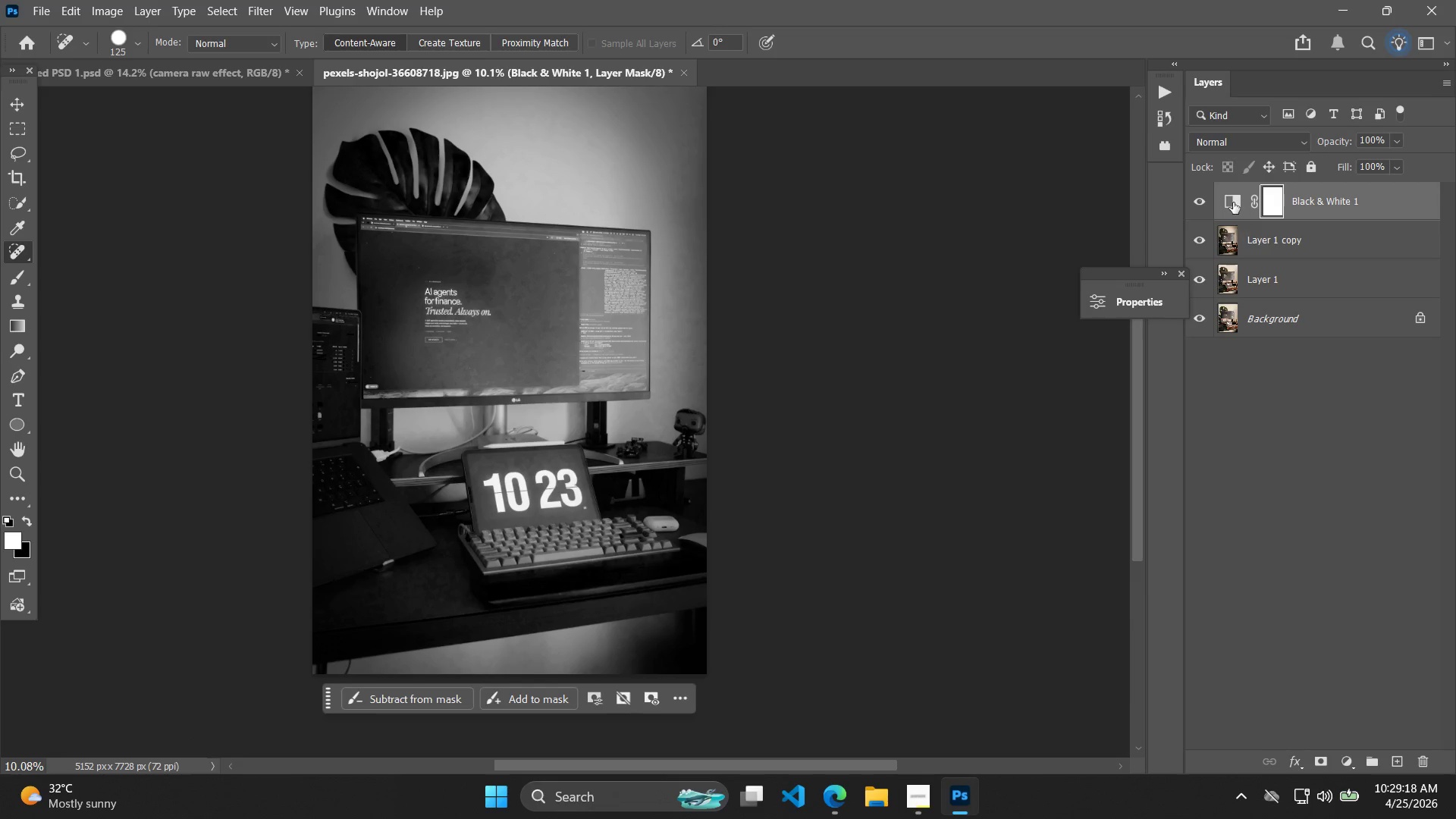 
scroll: coordinate [694, 522], scroll_direction: down, amount: 3.0
 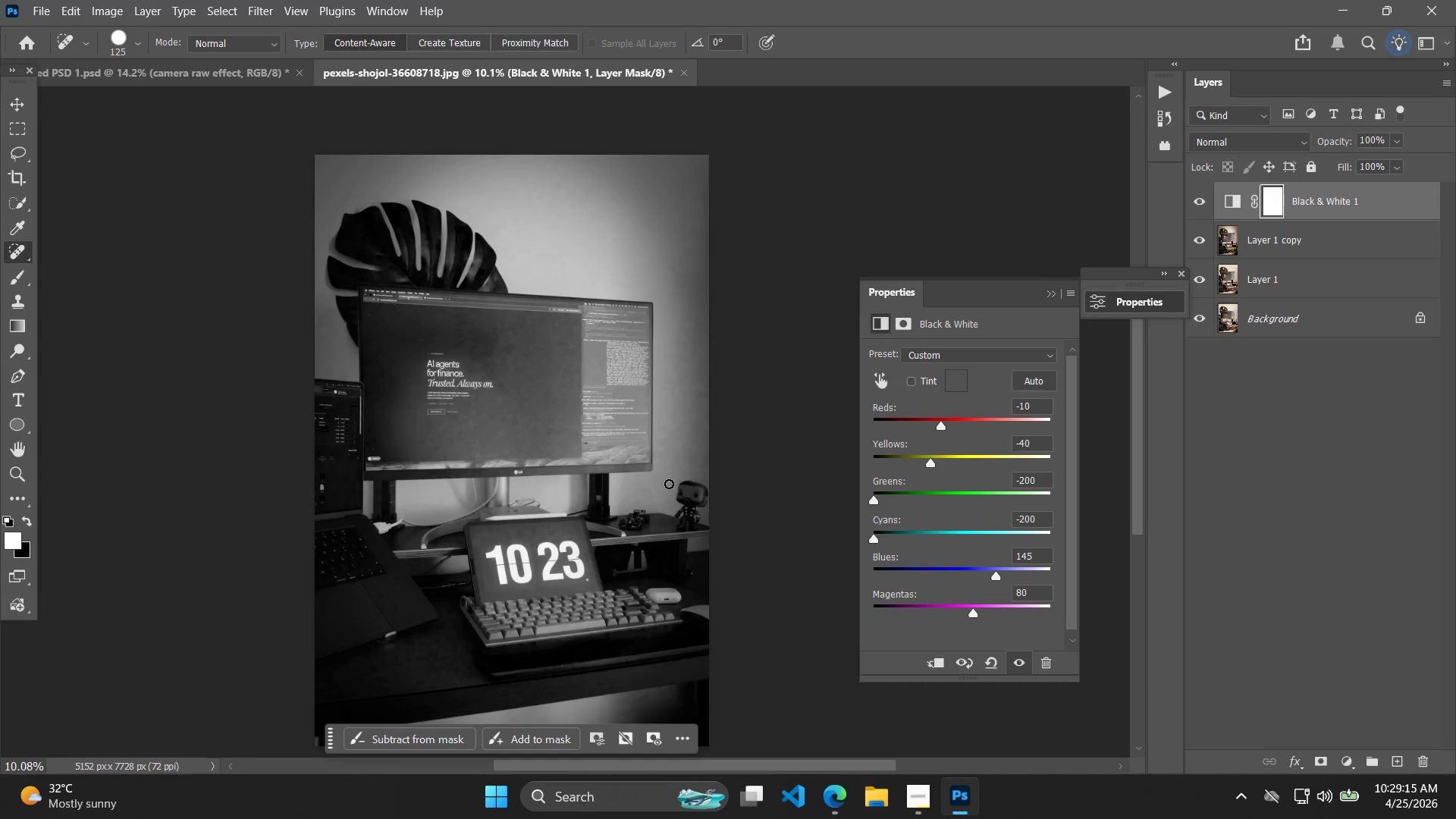 
double_click([1231, 202])
 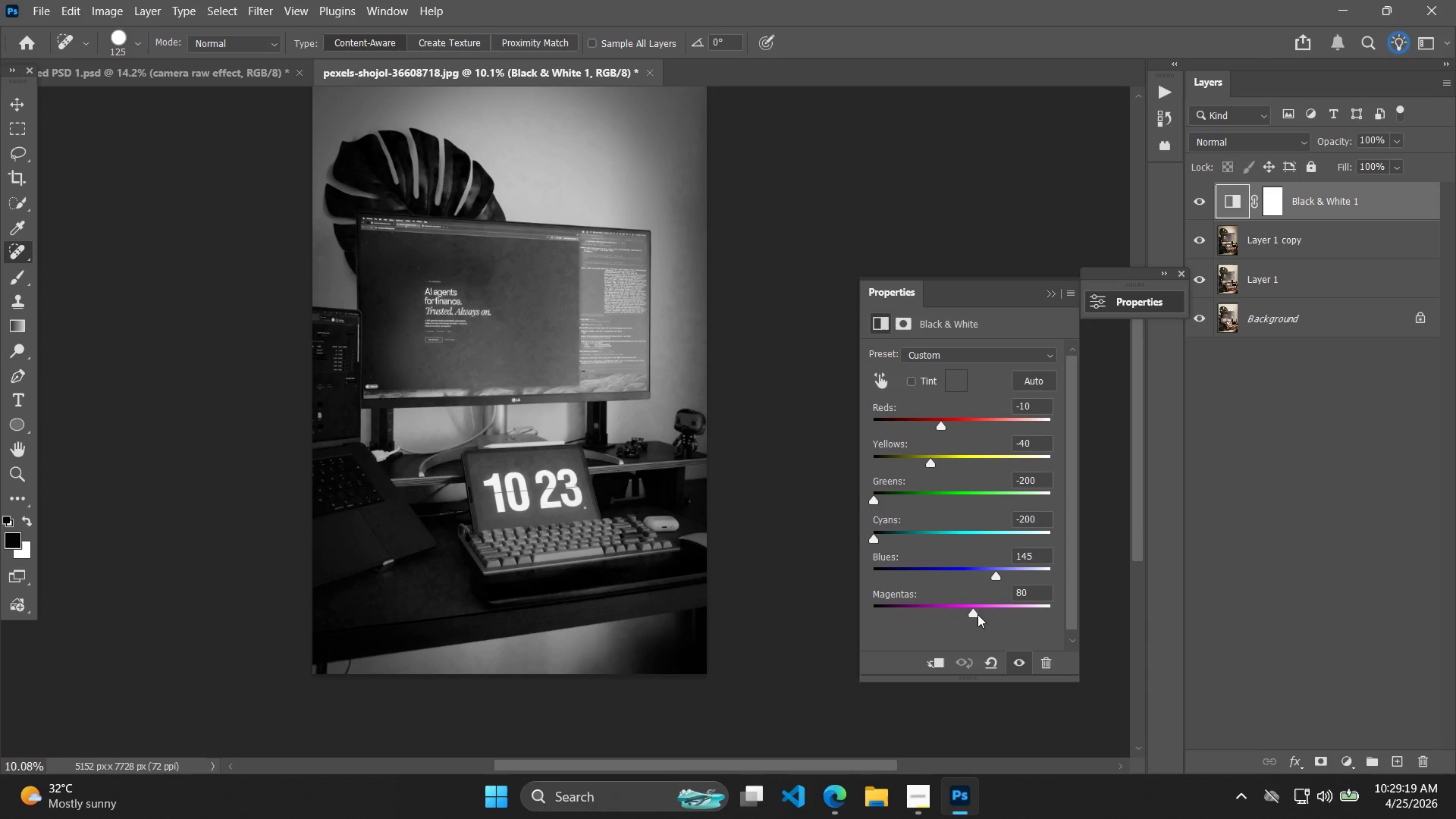 
left_click_drag(start_coordinate=[974, 609], to_coordinate=[711, 649])
 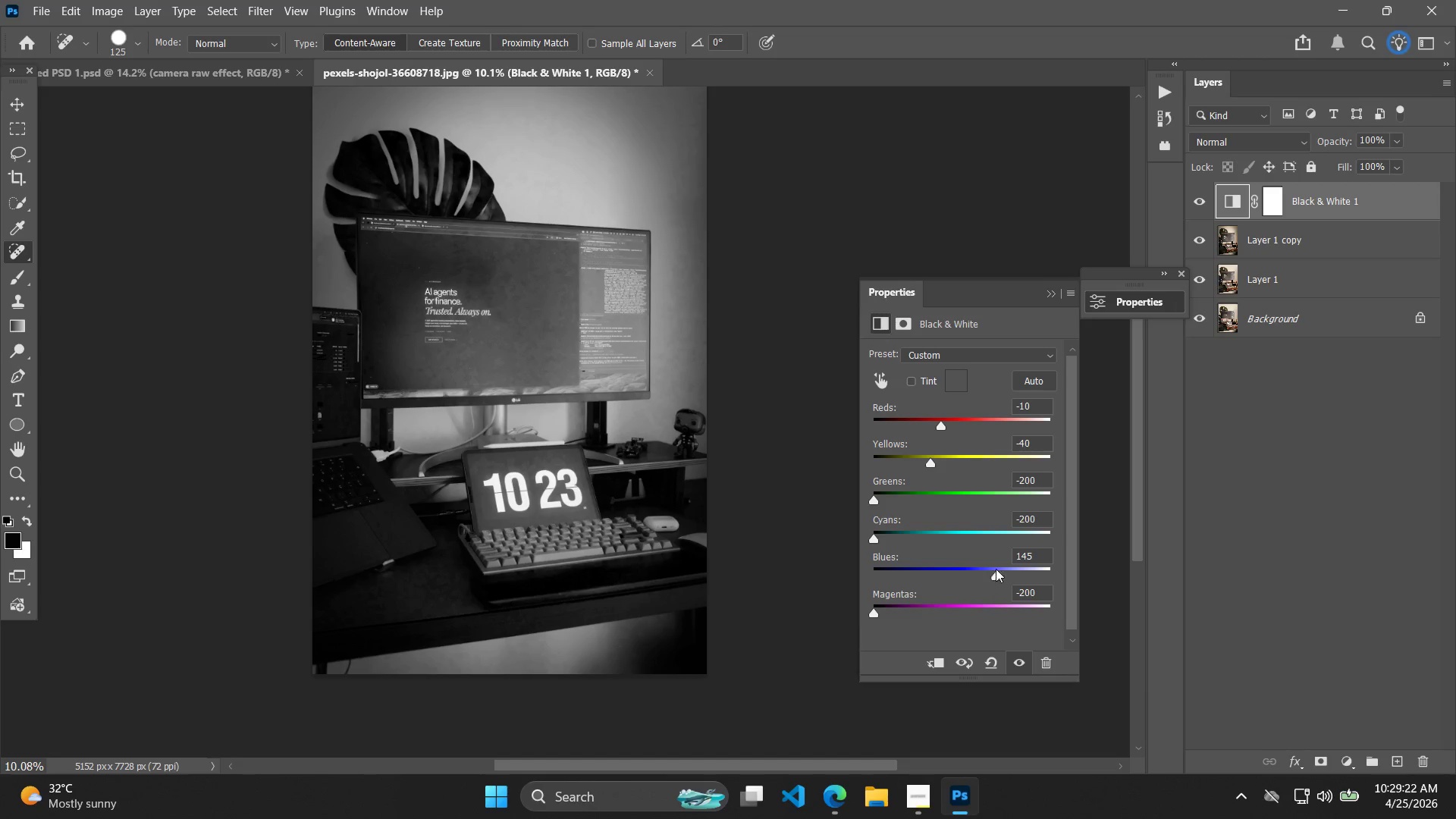 
left_click_drag(start_coordinate=[996, 569], to_coordinate=[752, 592])
 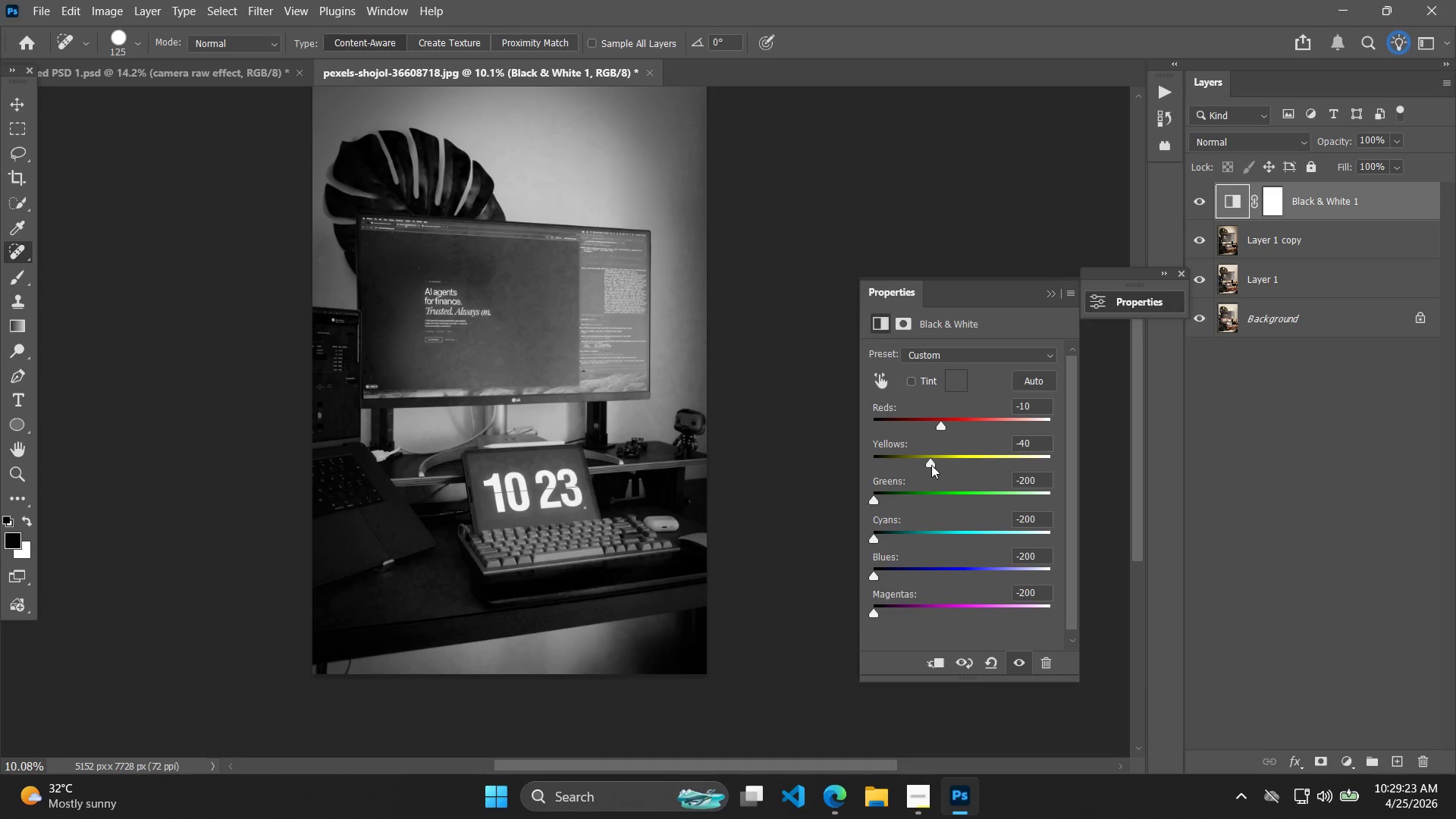 
left_click_drag(start_coordinate=[930, 463], to_coordinate=[852, 463])
 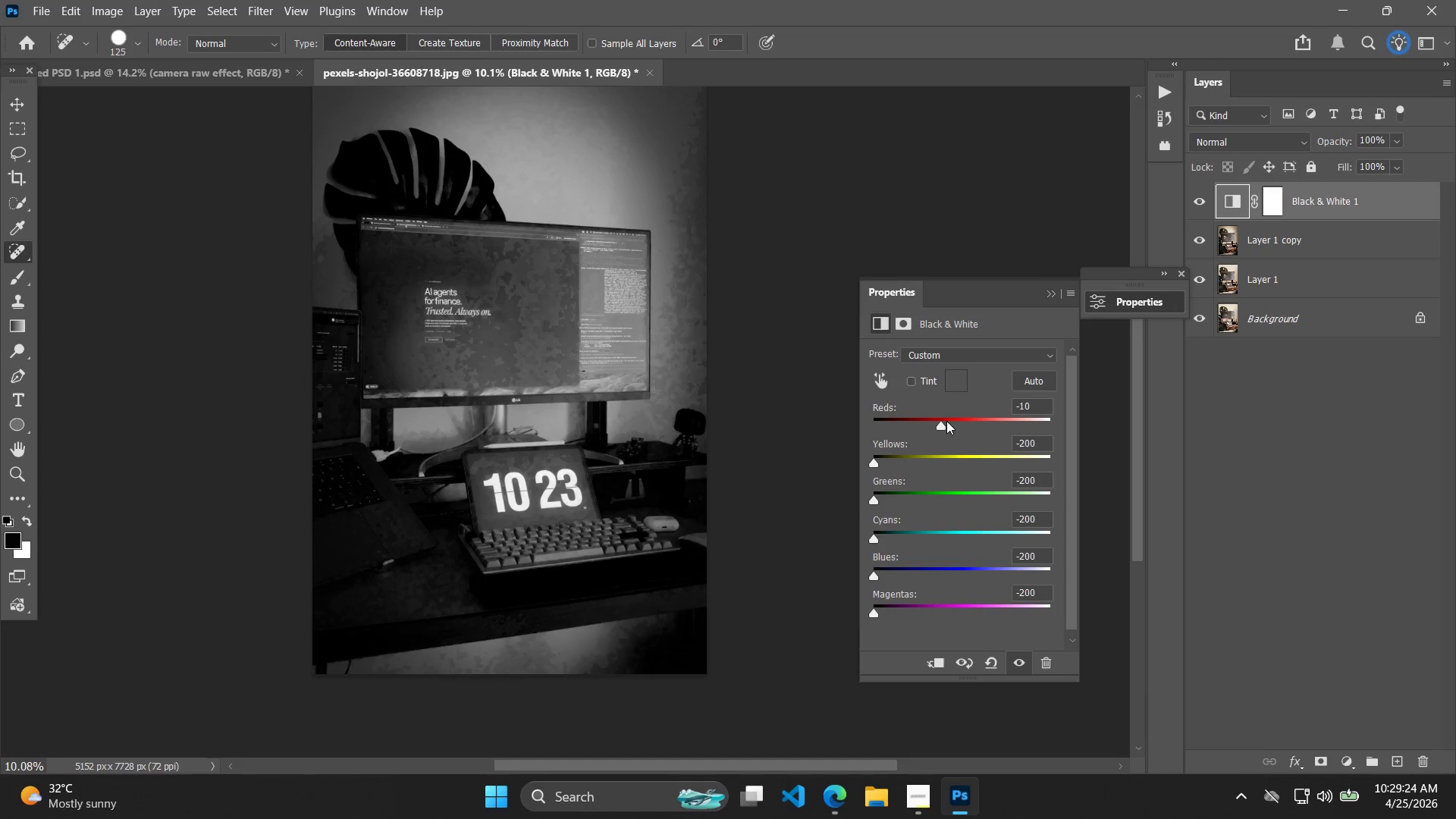 
left_click_drag(start_coordinate=[937, 421], to_coordinate=[950, 431])
 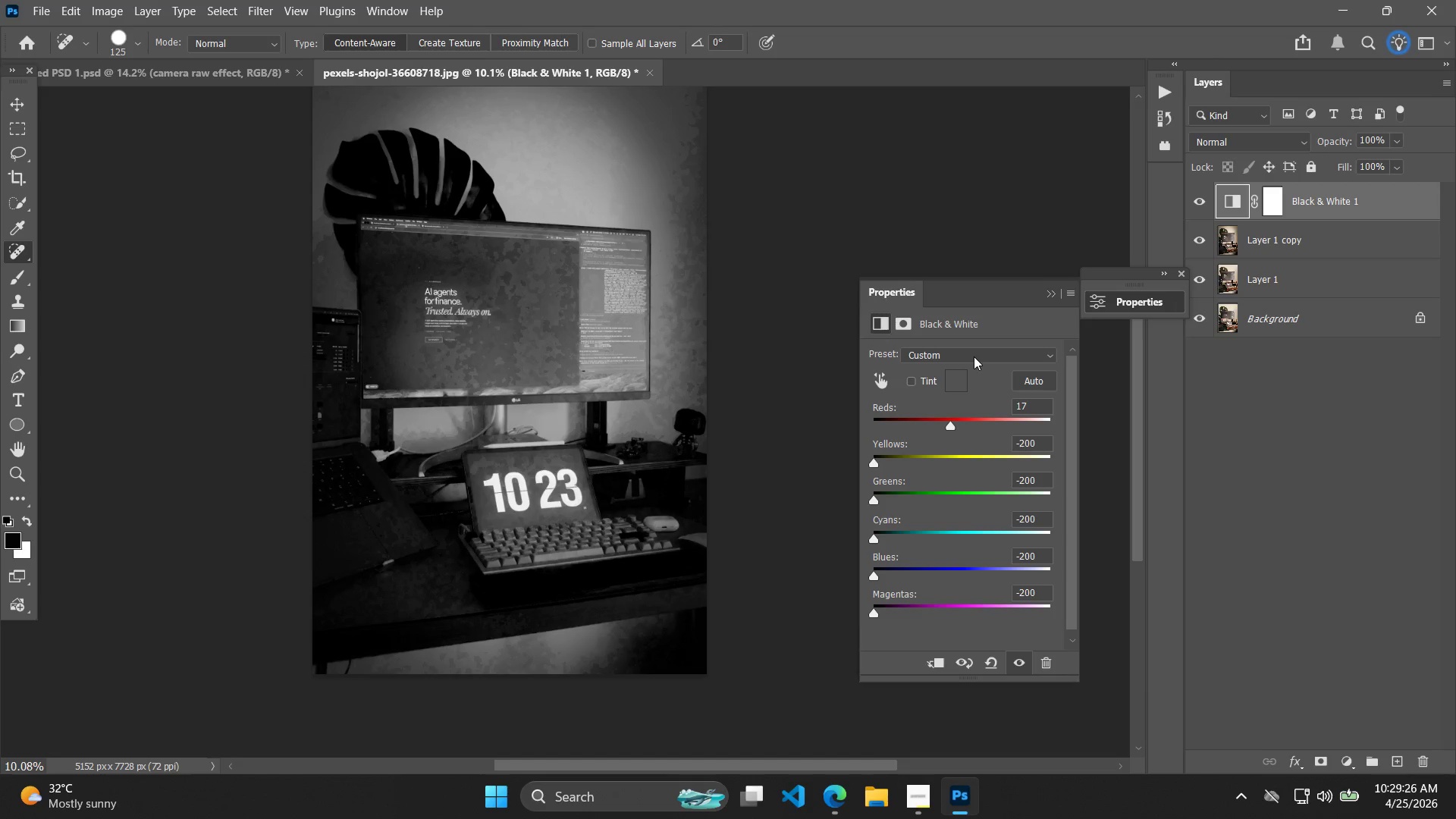 
key(Control+Z)
 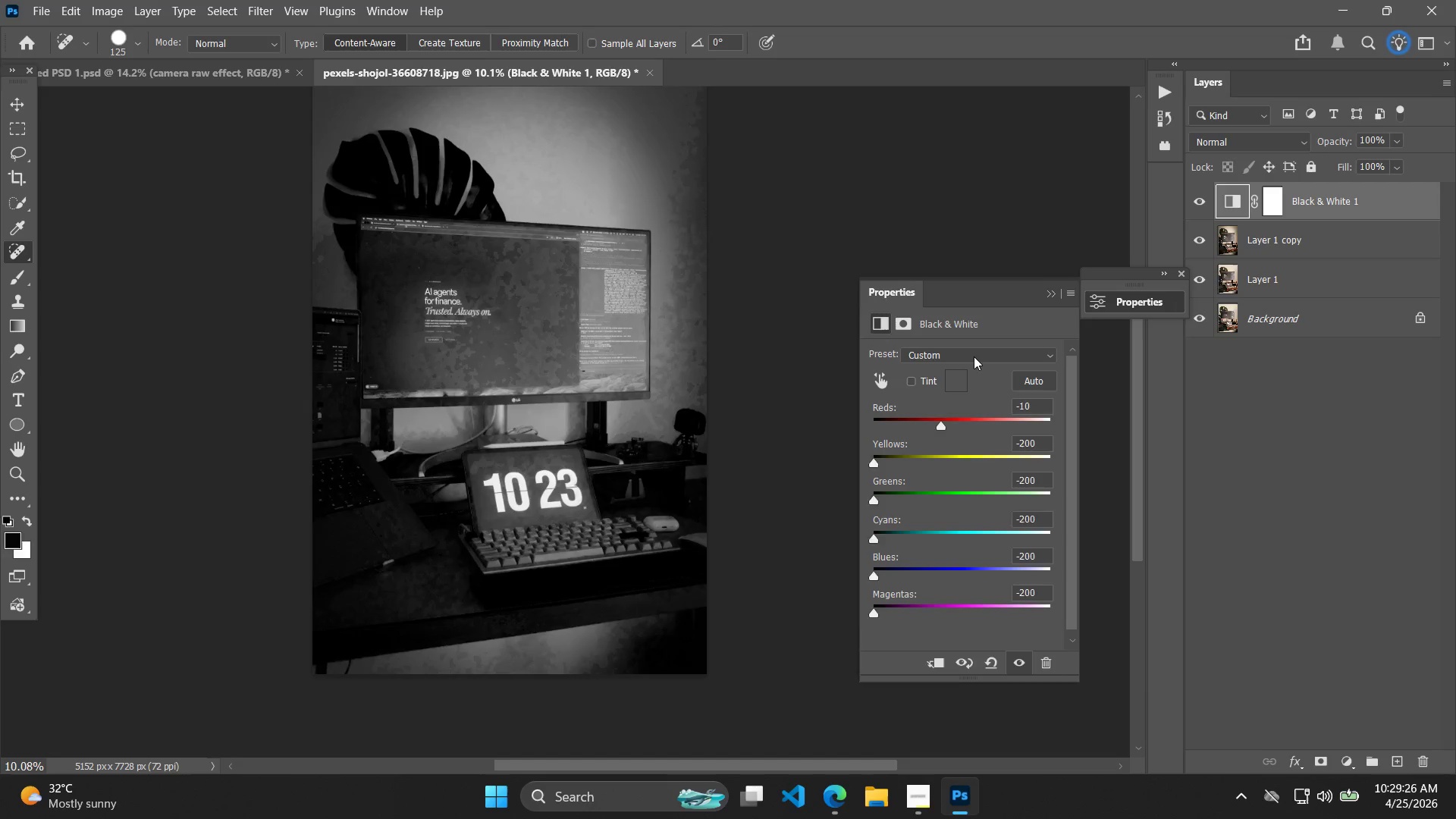 
key(Control+Z)
 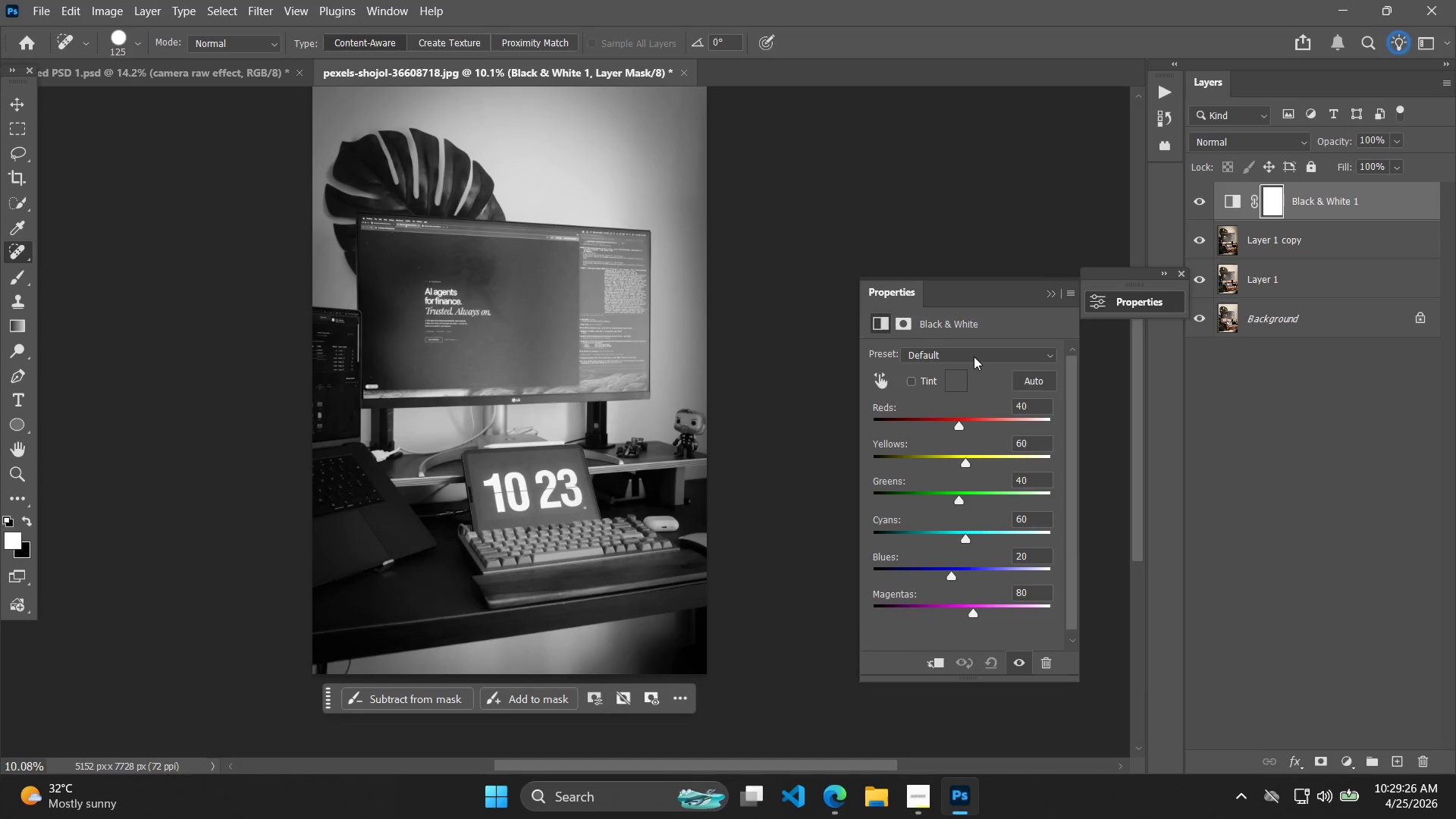 
key(Control+Z)
 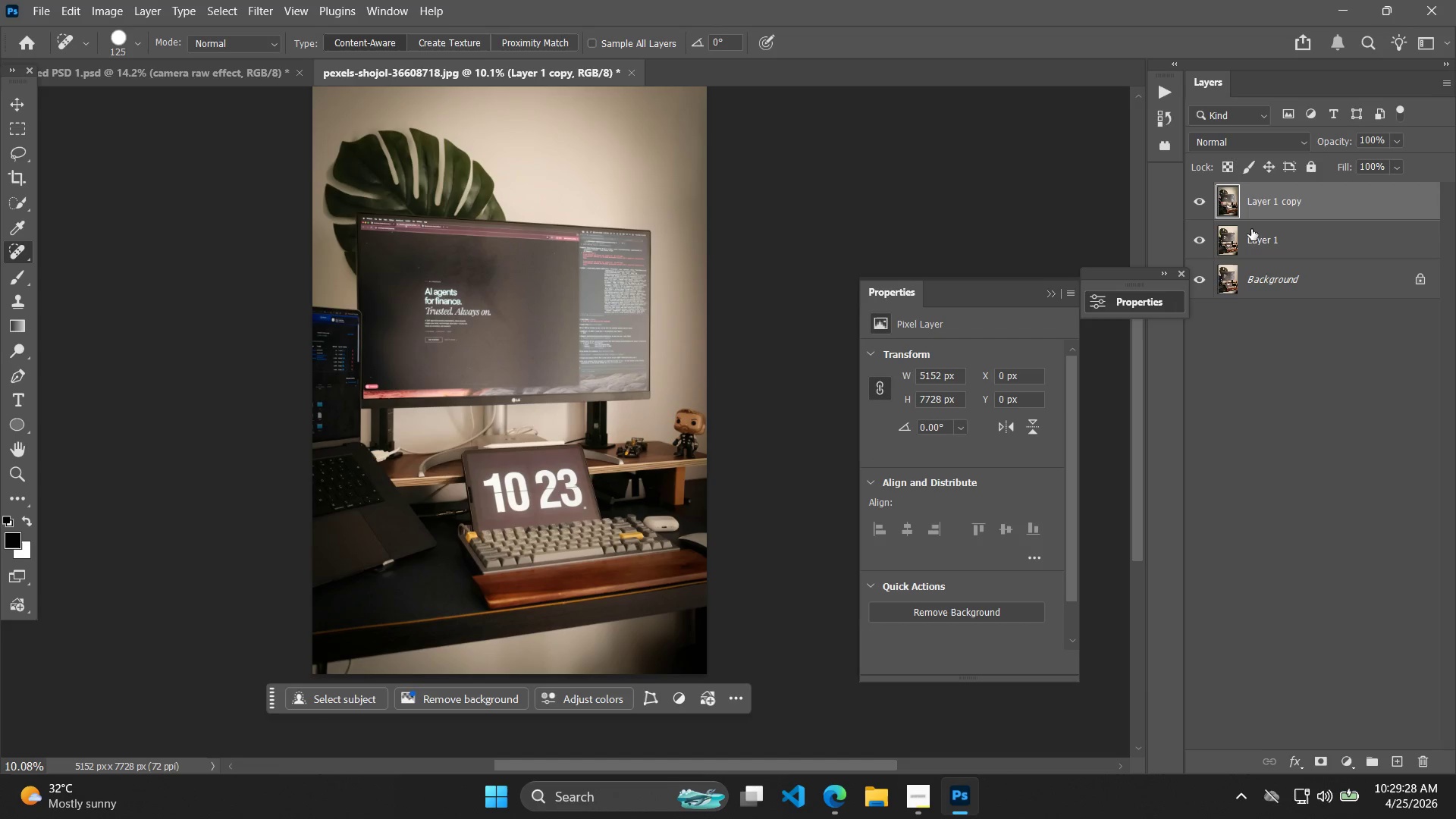 
left_click_drag(start_coordinate=[1285, 492], to_coordinate=[1292, 490])
 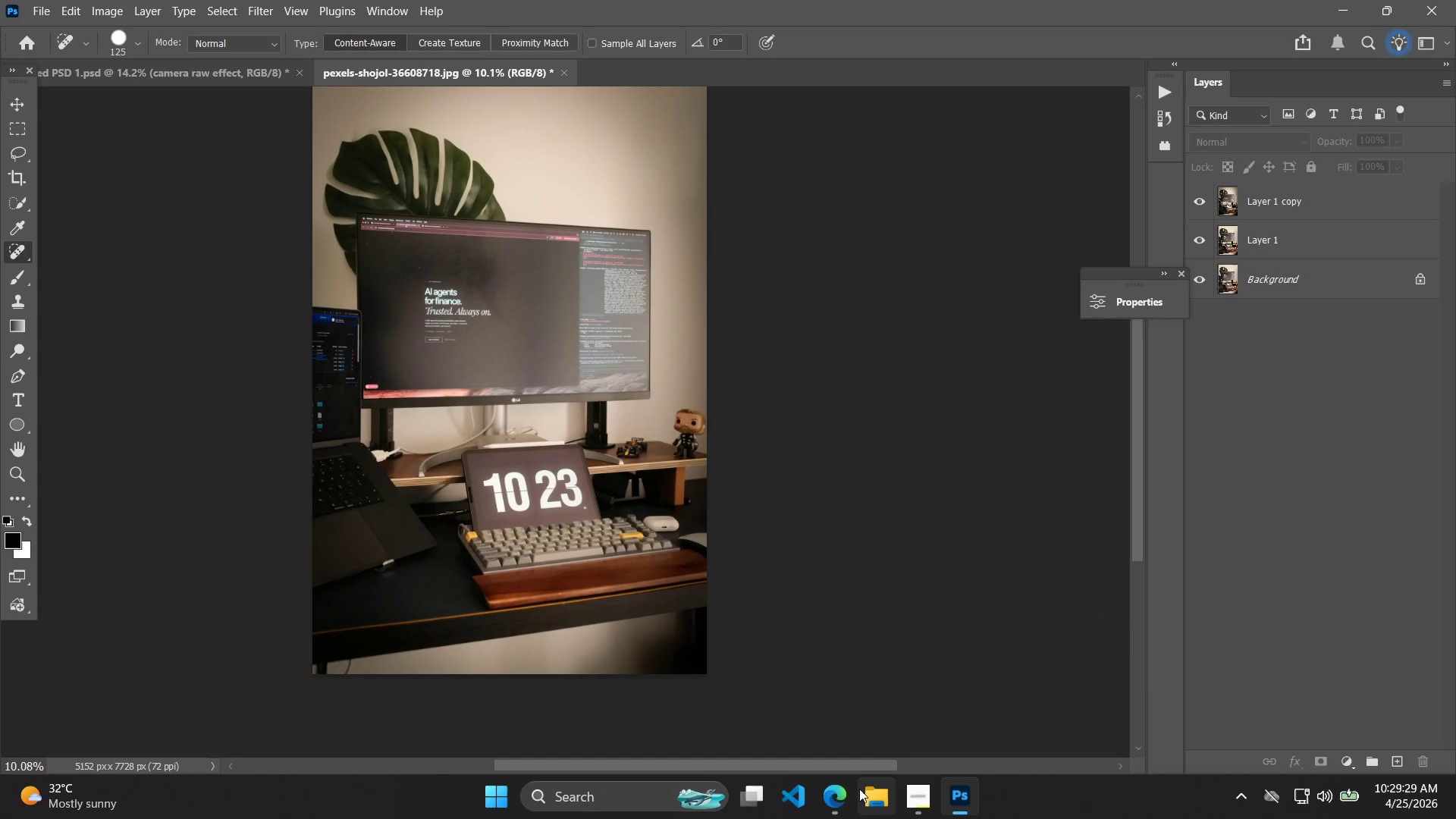 
left_click([839, 797])
 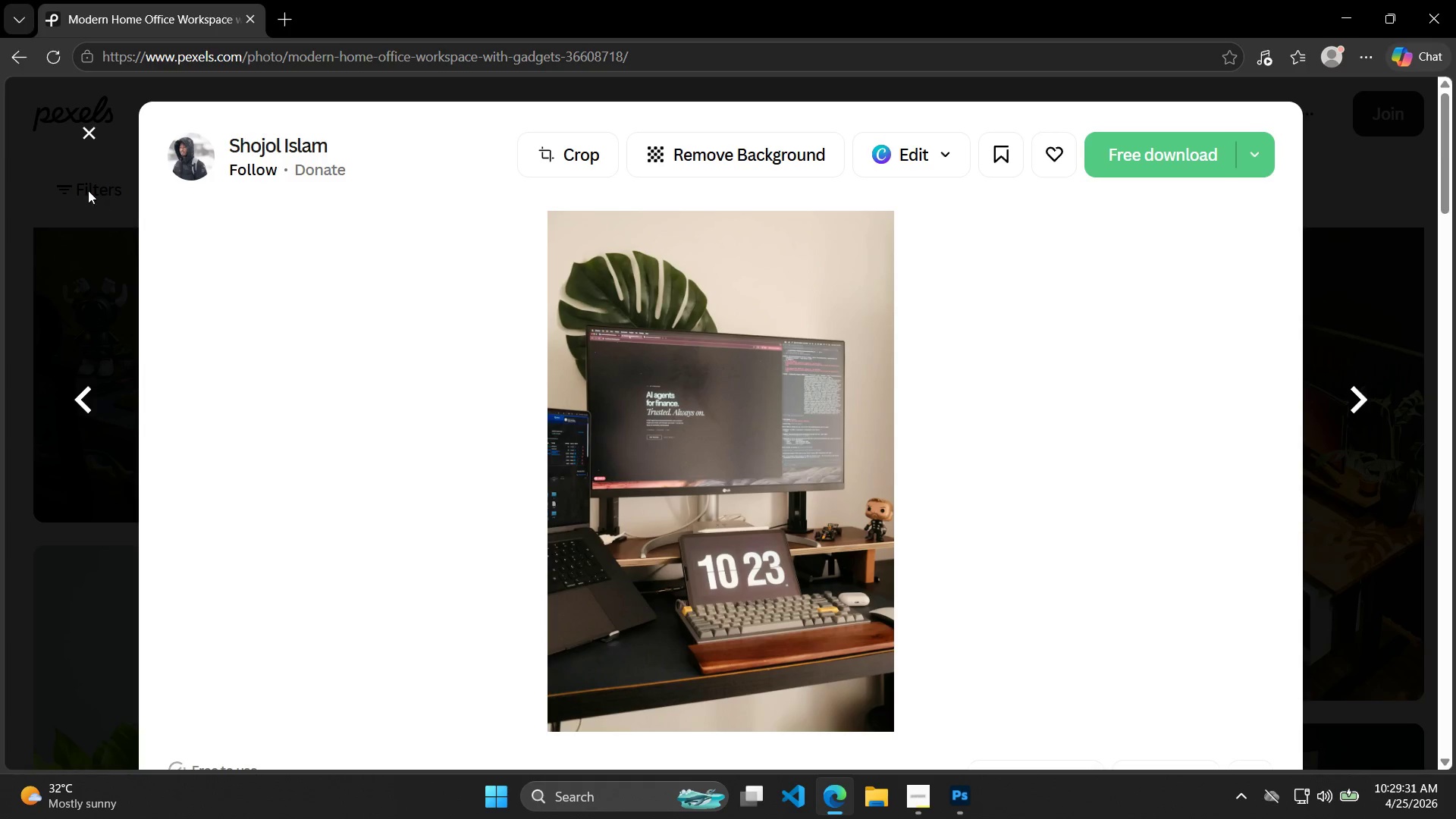 
left_click([79, 130])
 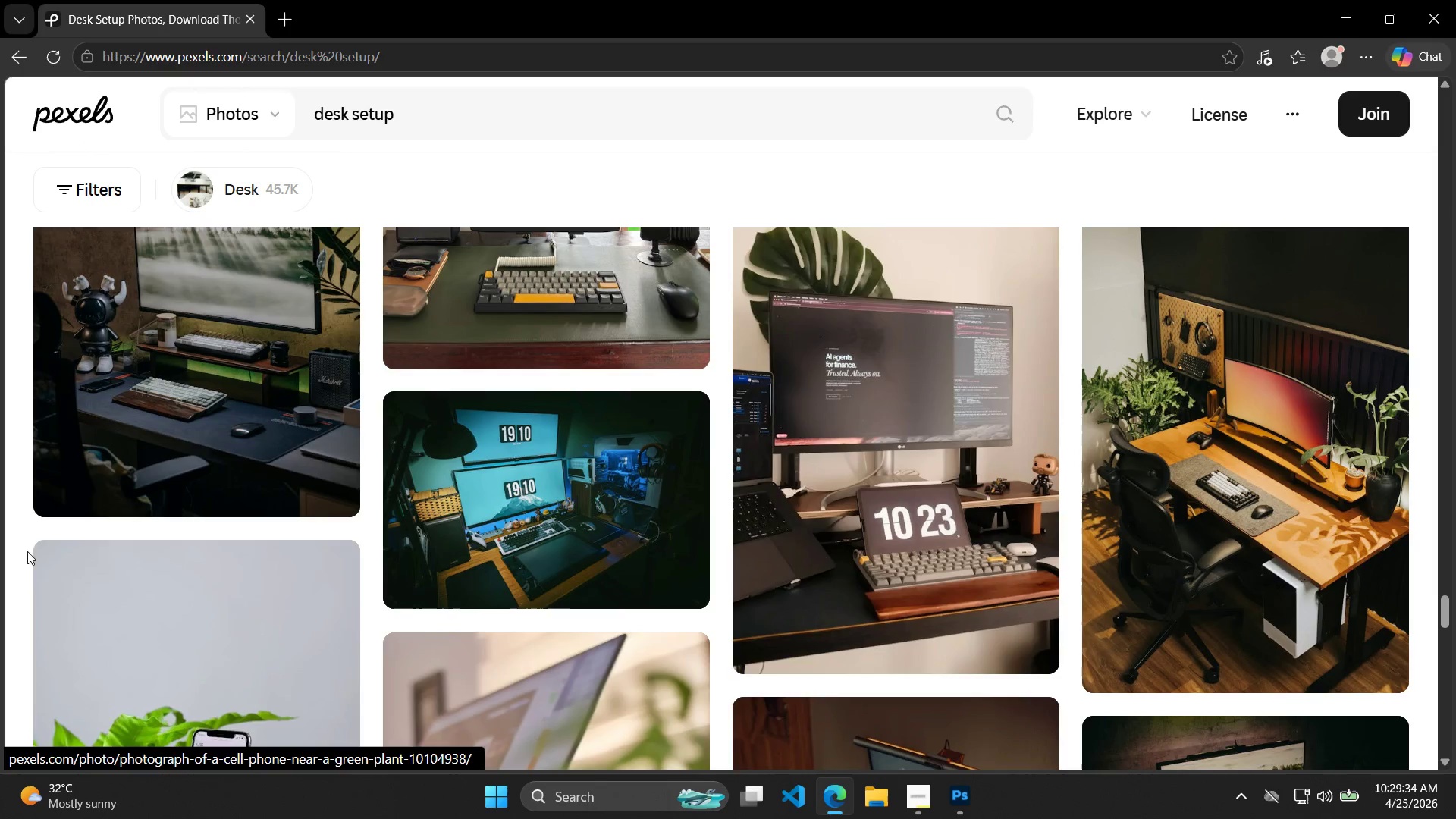 
scroll: coordinate [986, 473], scroll_direction: down, amount: 11.0
 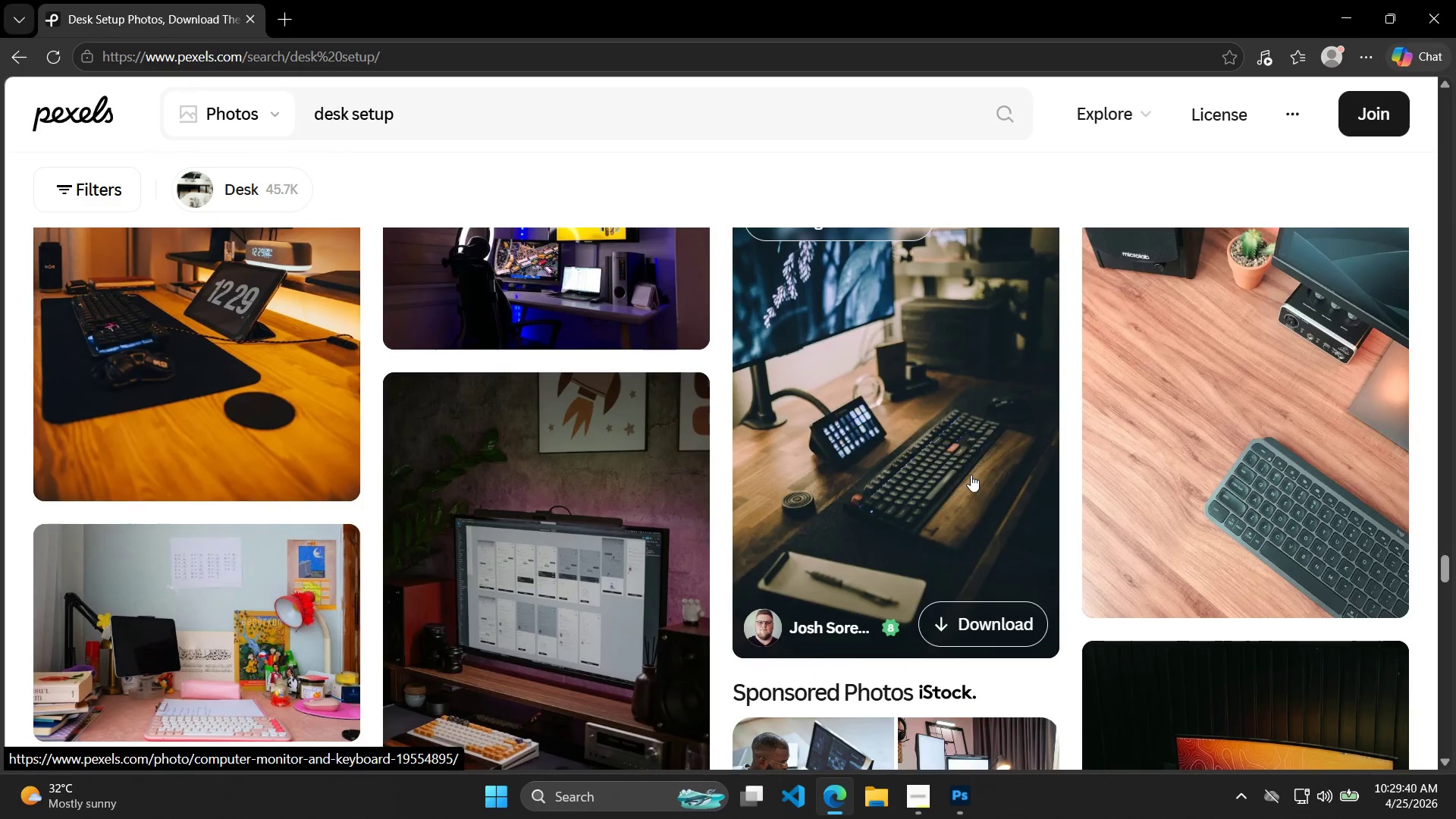 
scroll: coordinate [642, 484], scroll_direction: up, amount: 11.0
 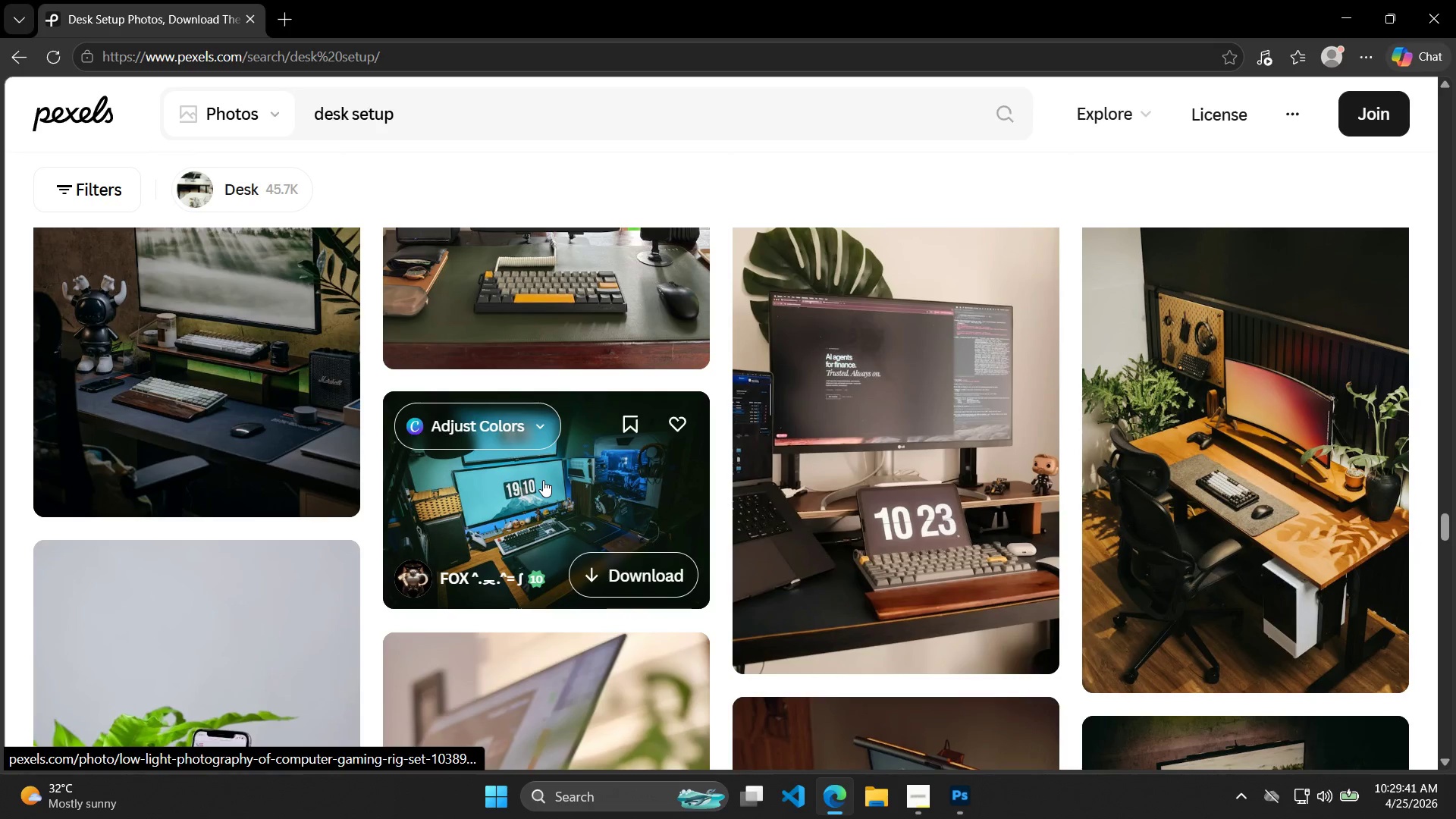 
left_click([543, 480])
 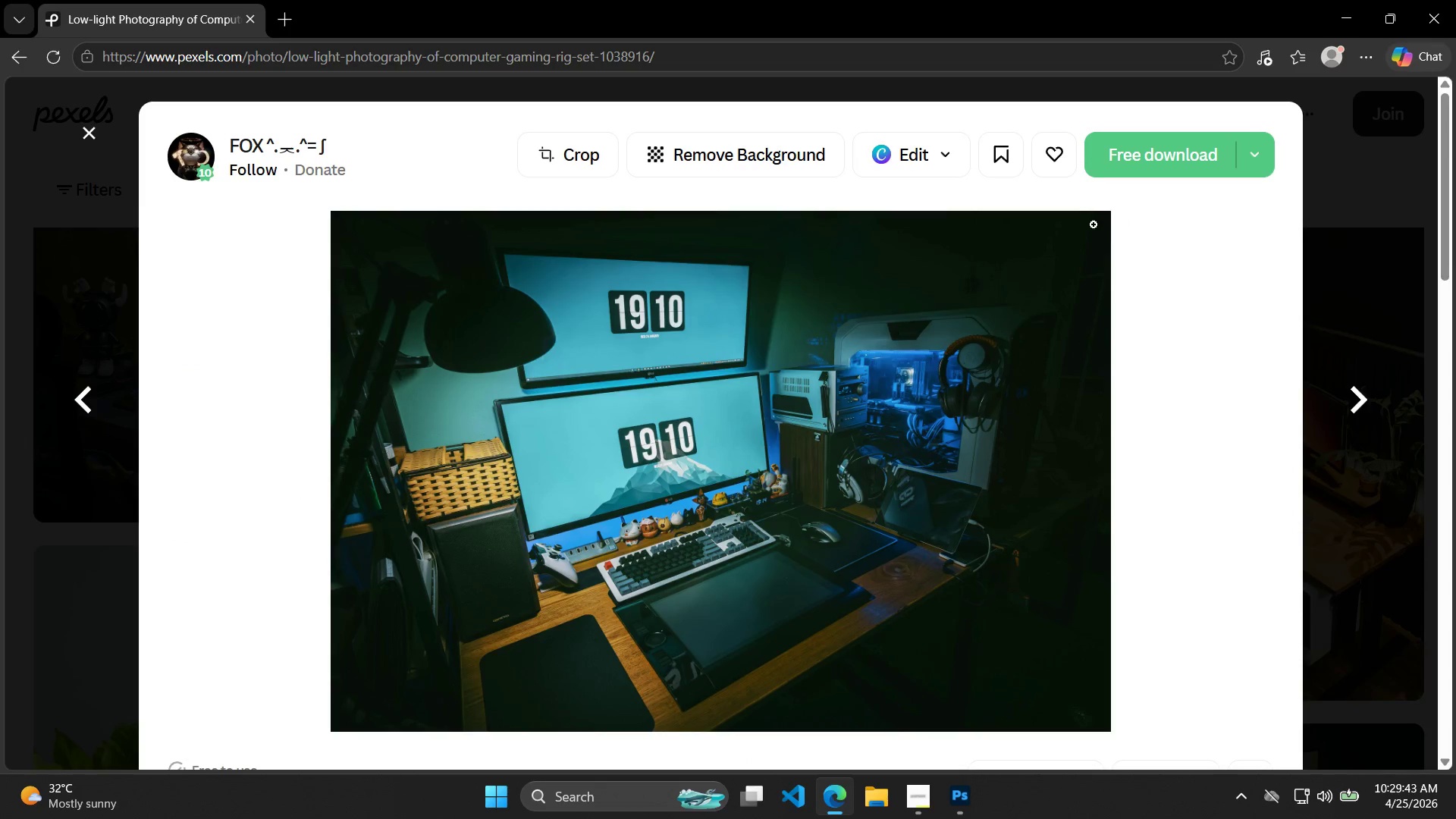 
left_click([1122, 165])
 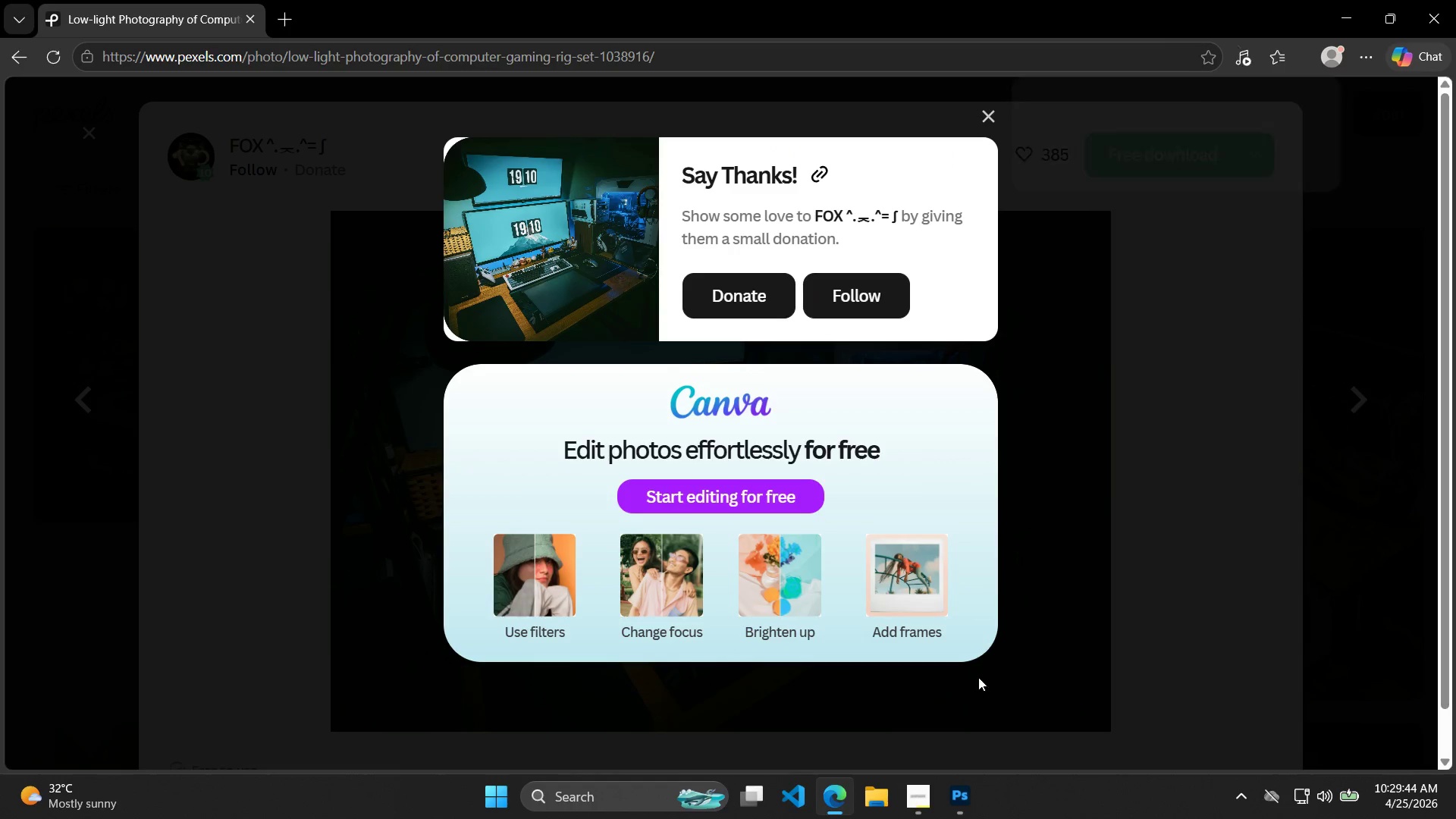 
left_click([956, 795])
 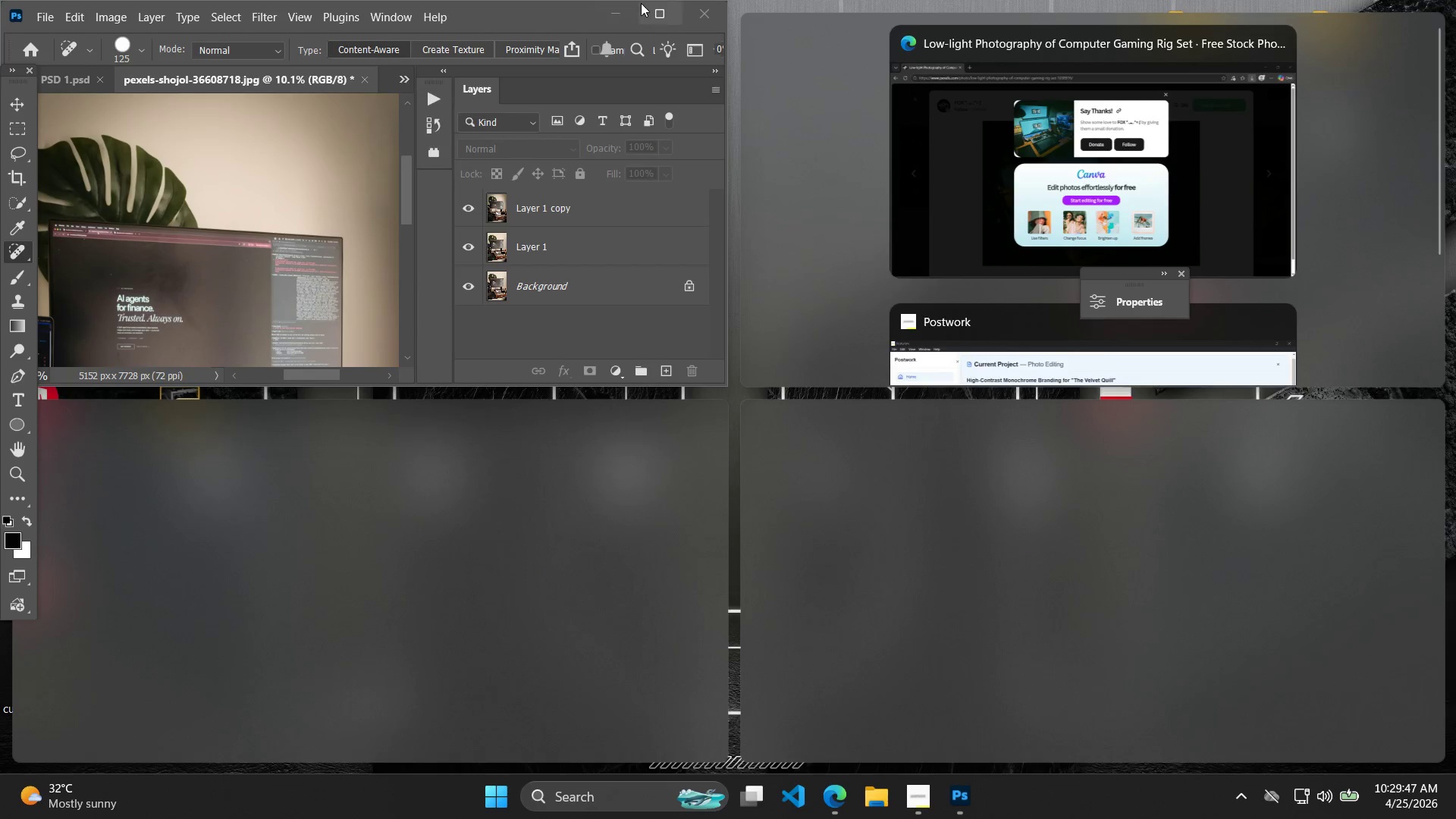 
left_click([34, 0])
 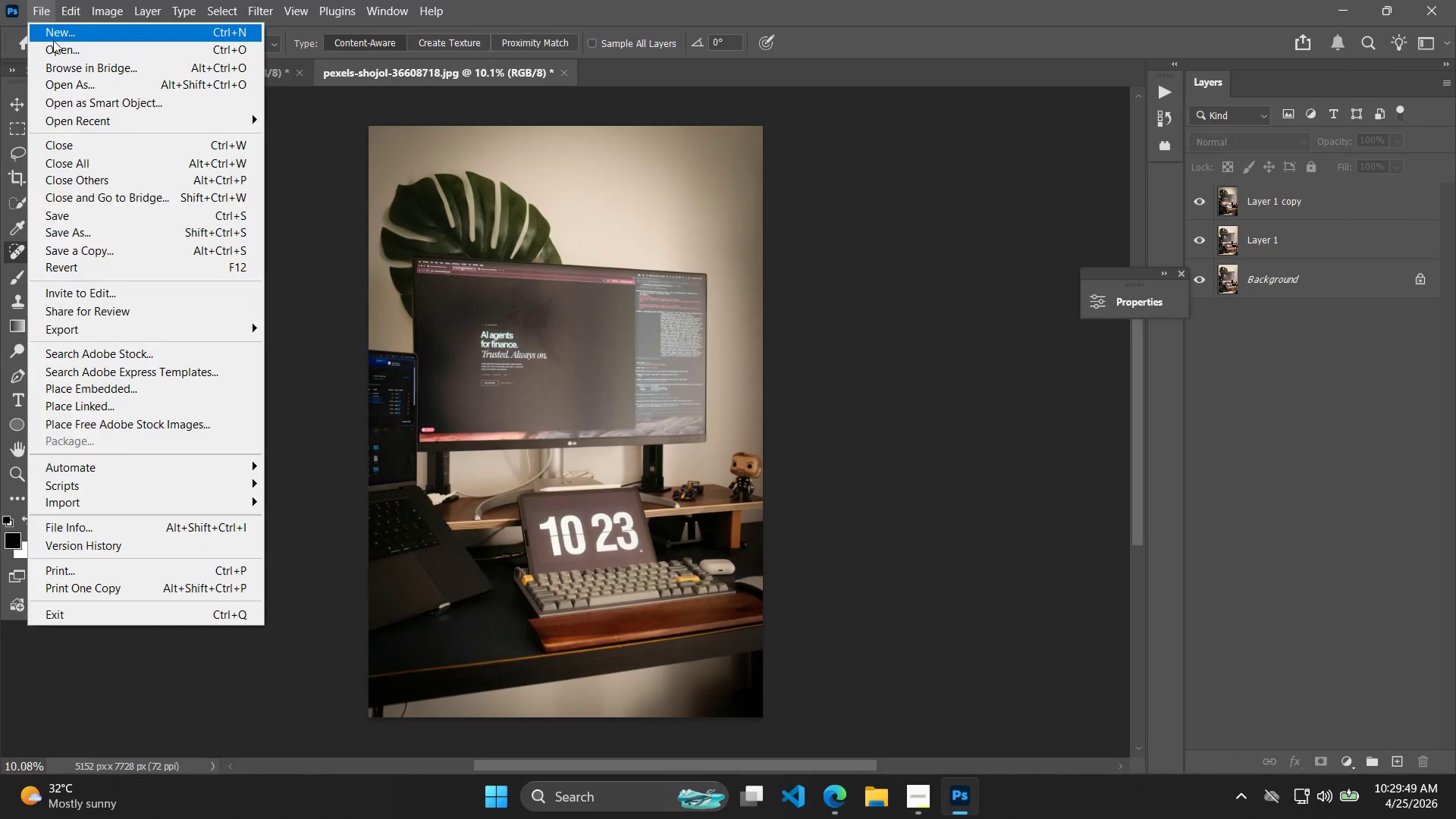 
left_click([55, 59])
 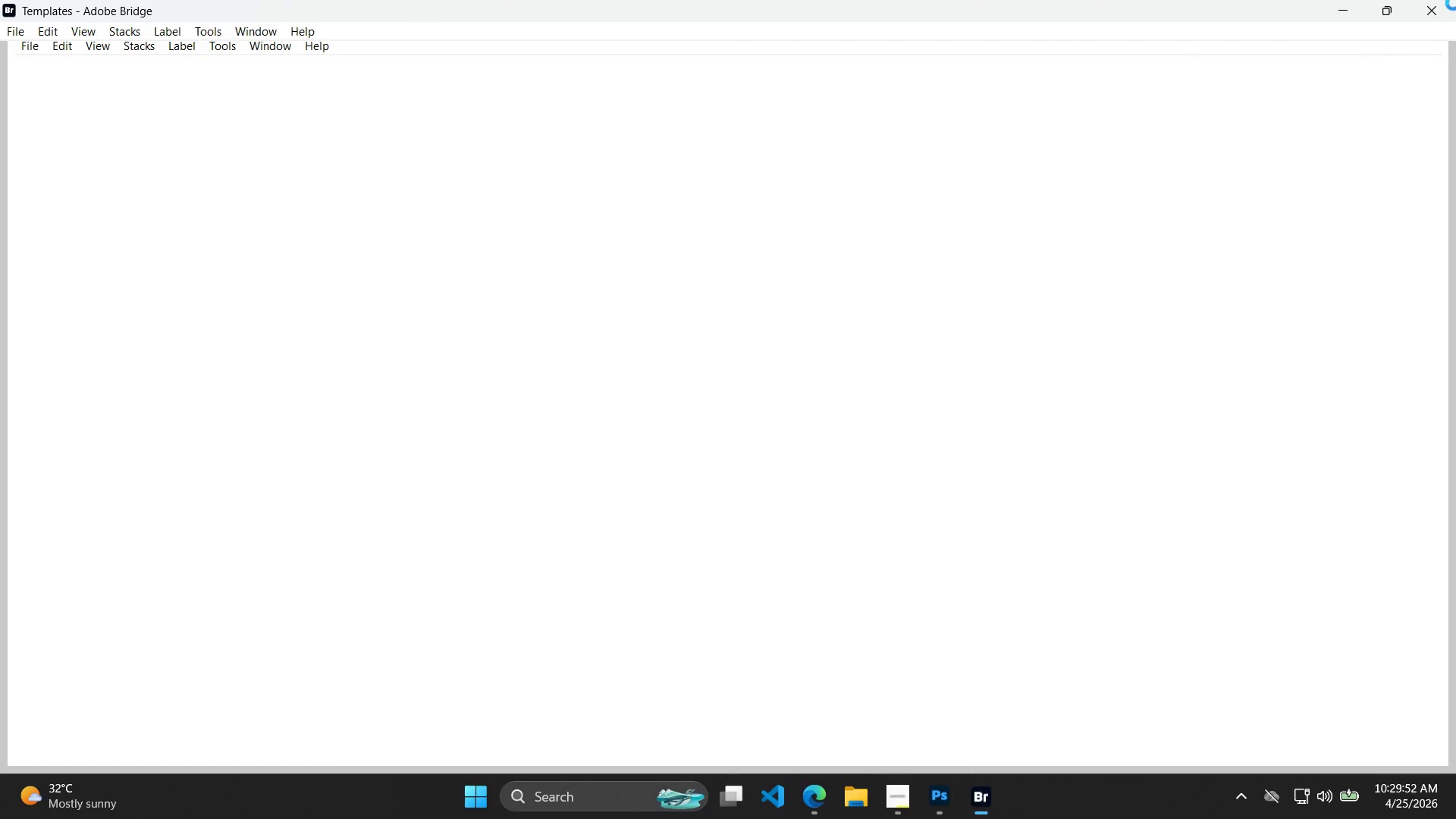 
left_click([1443, 14])
 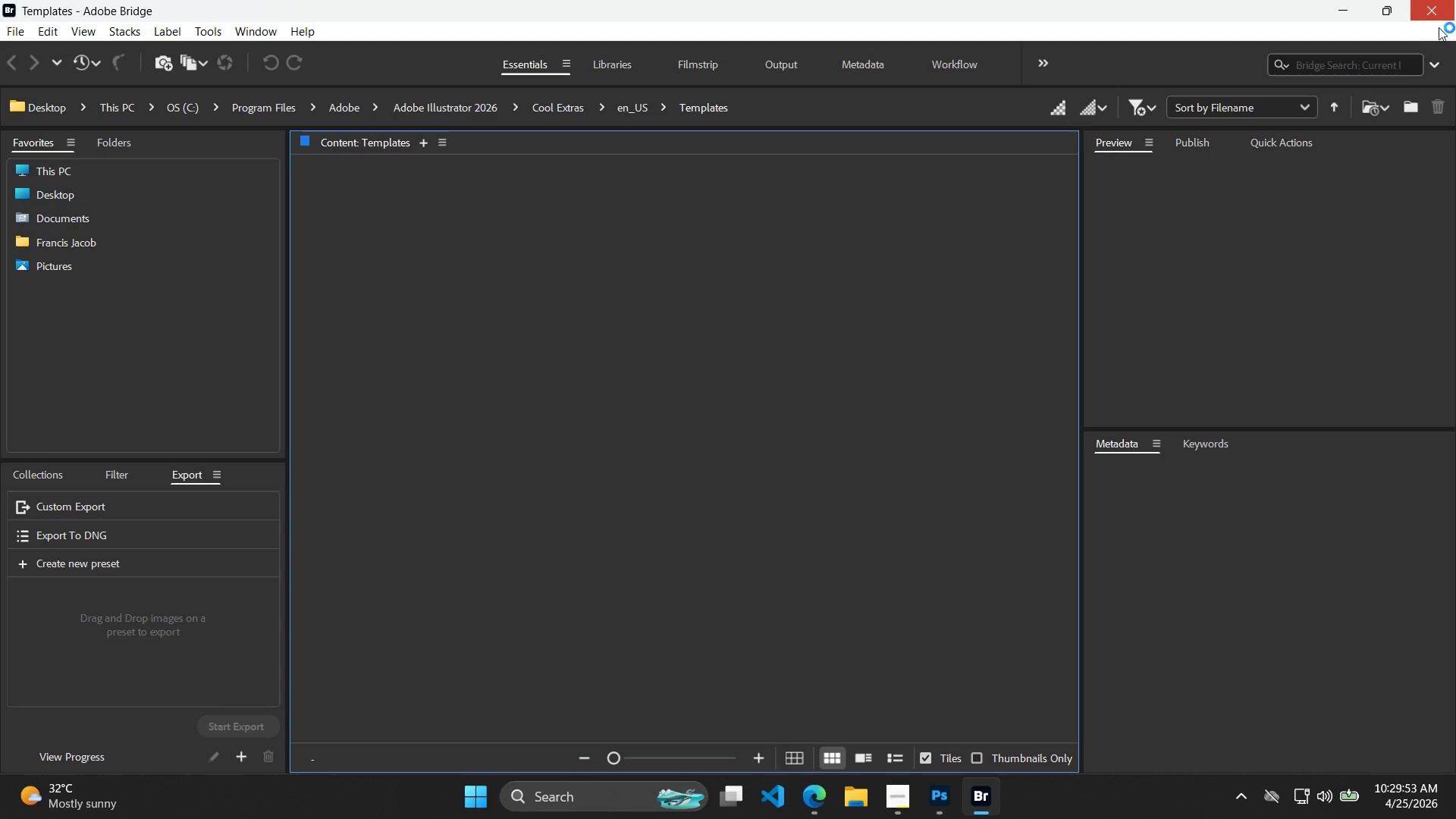 
left_click([1439, 26])
 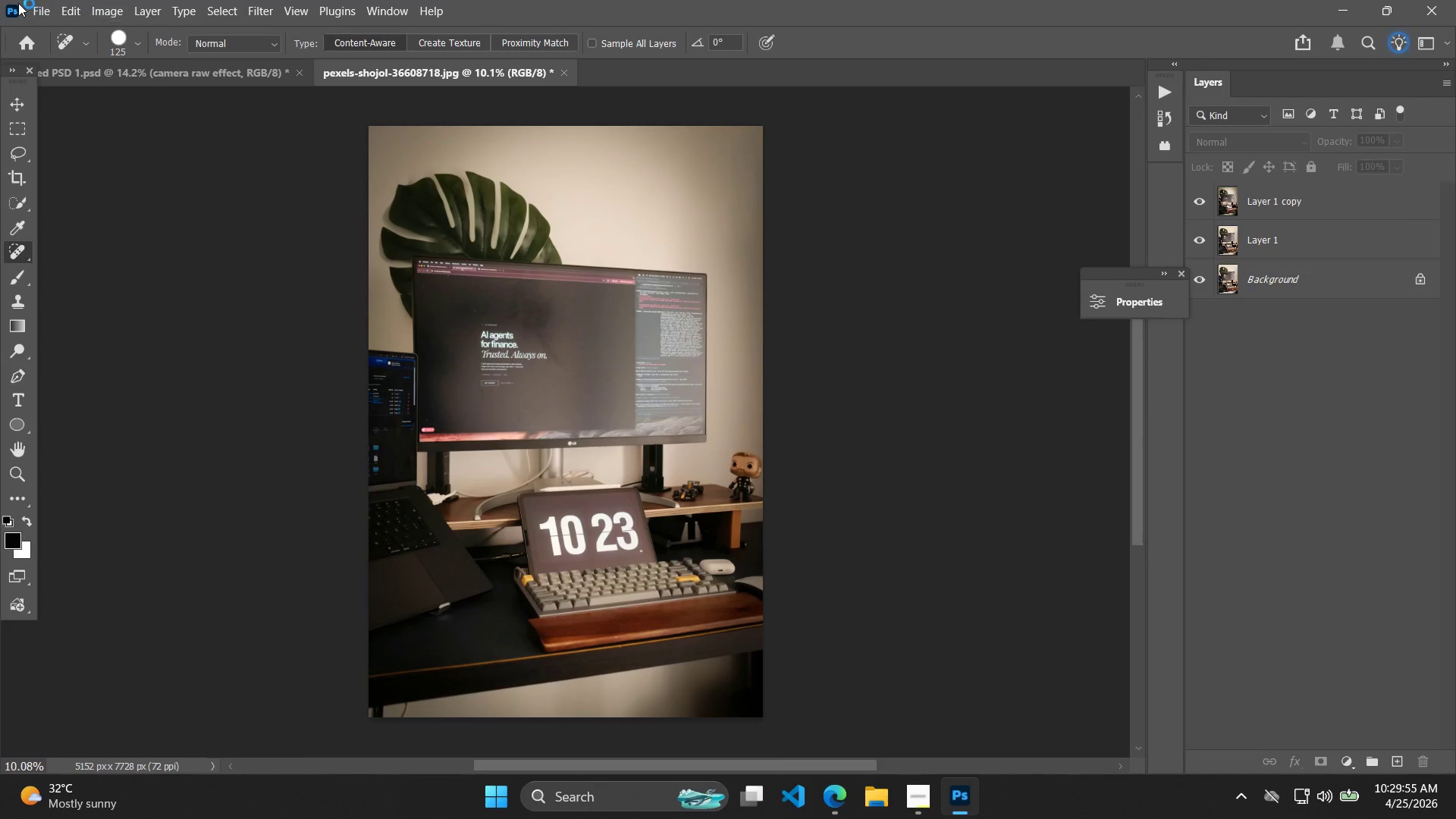 
left_click([28, 5])
 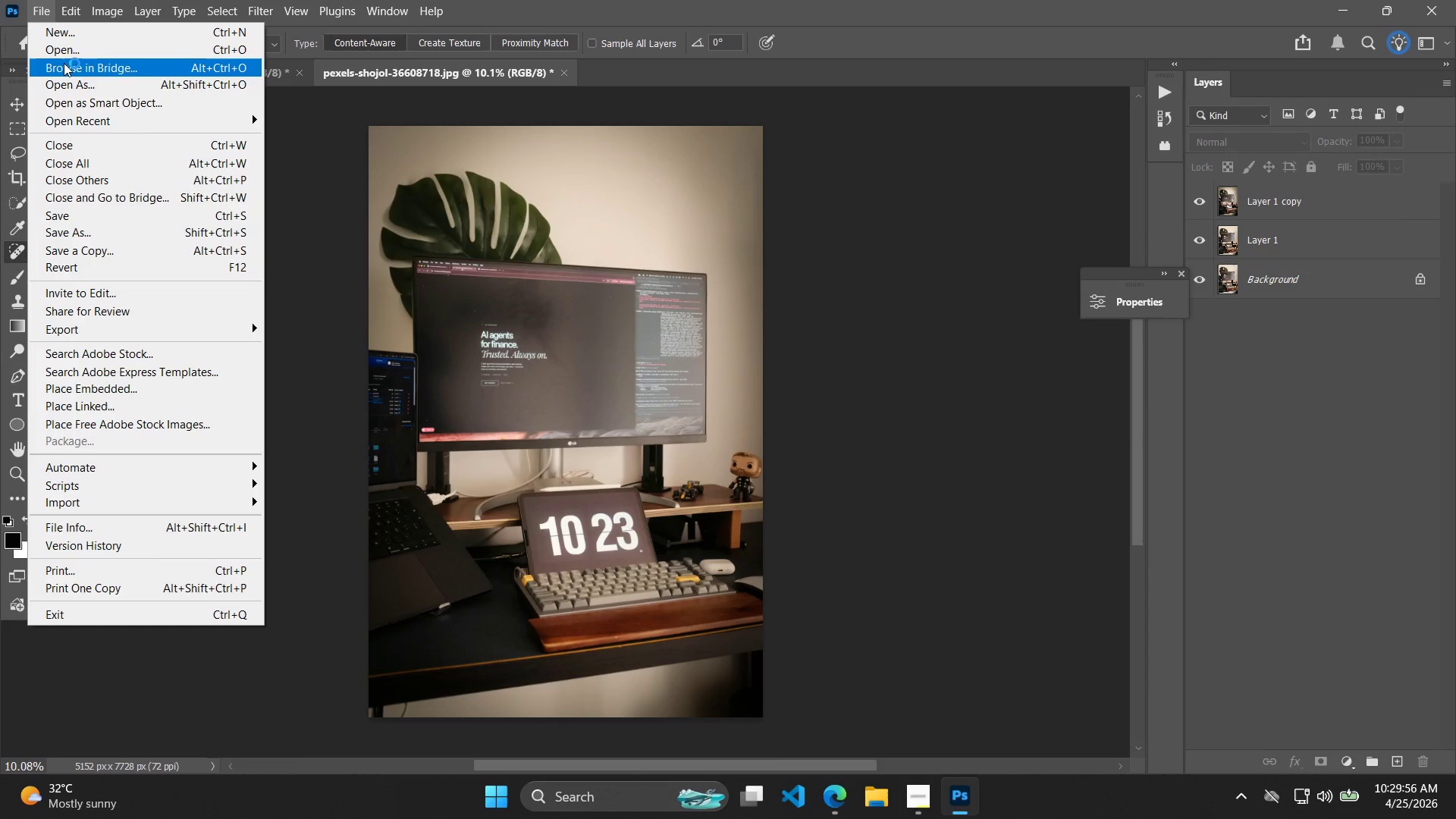 
left_click([65, 57])
 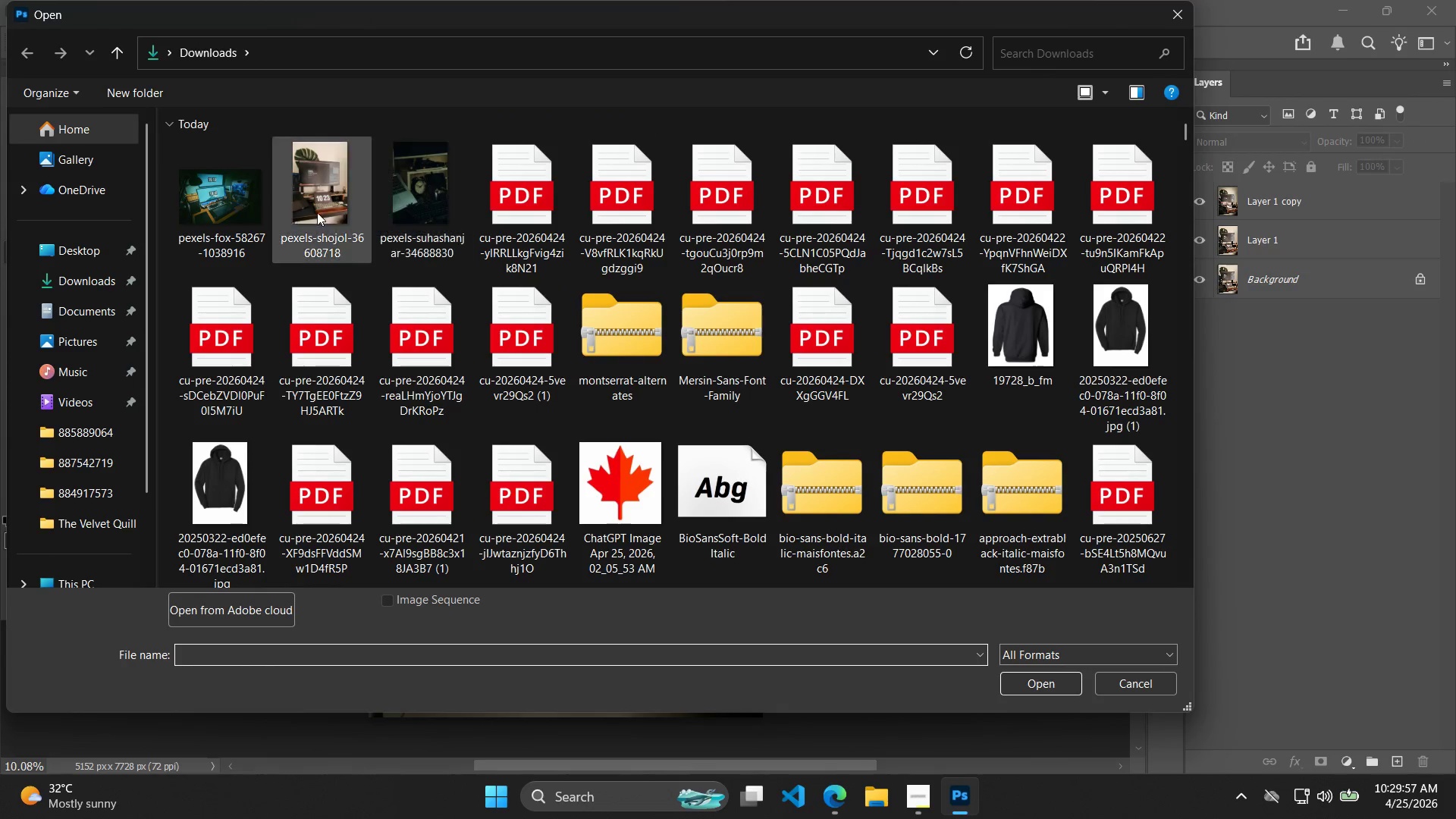 
double_click([256, 197])
 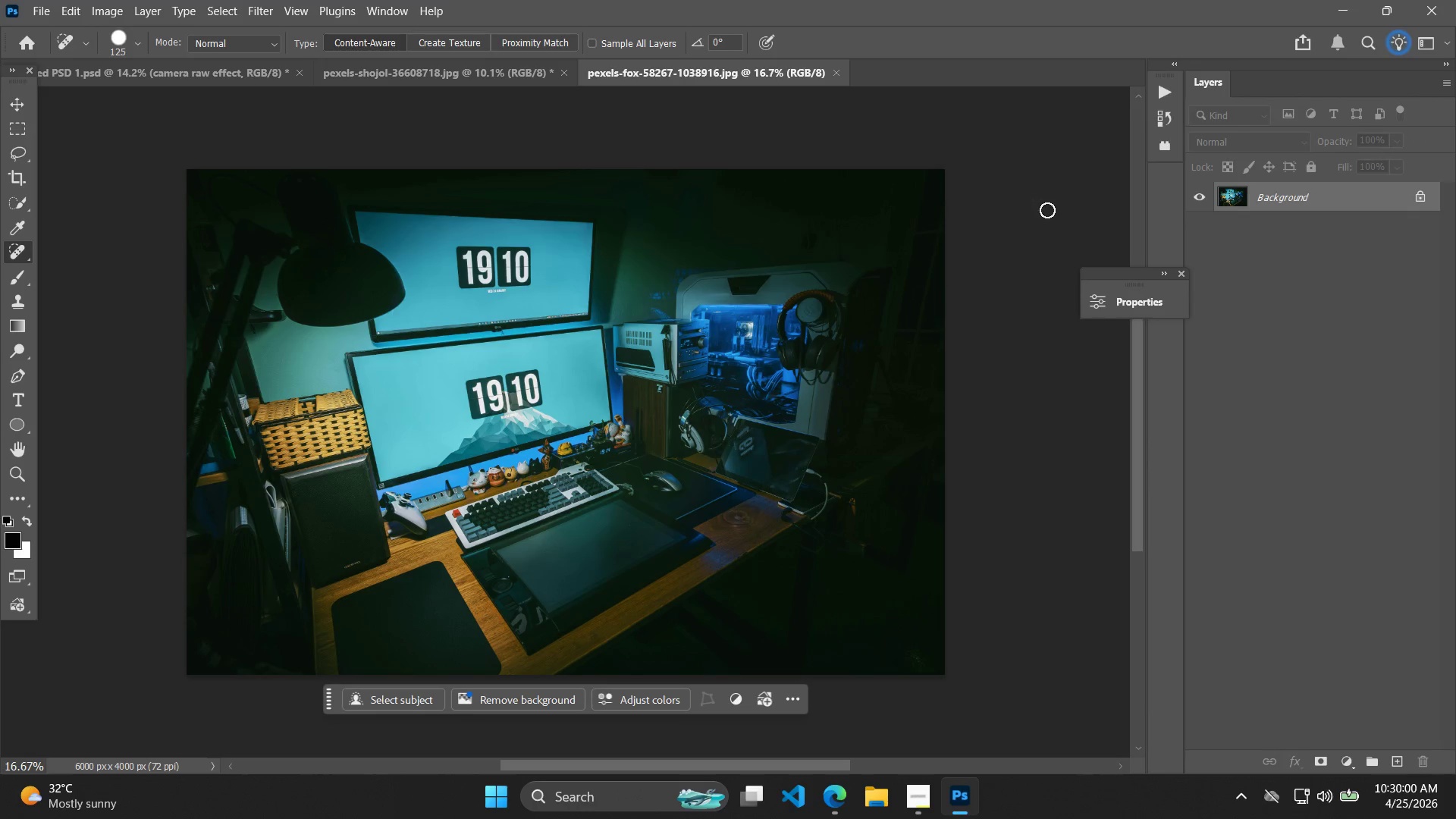 
key(Control+J)
 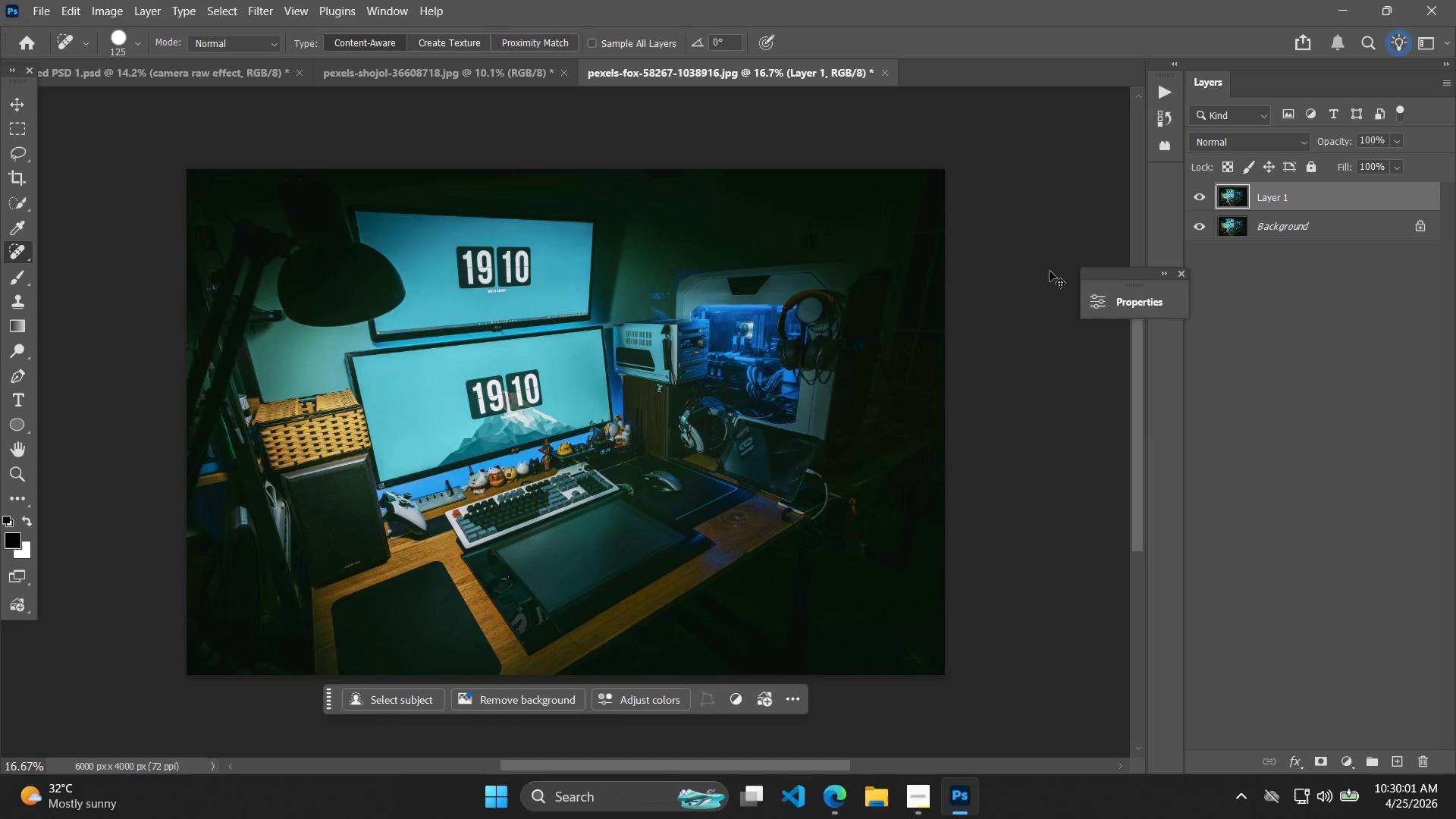 
key(Control+J)
 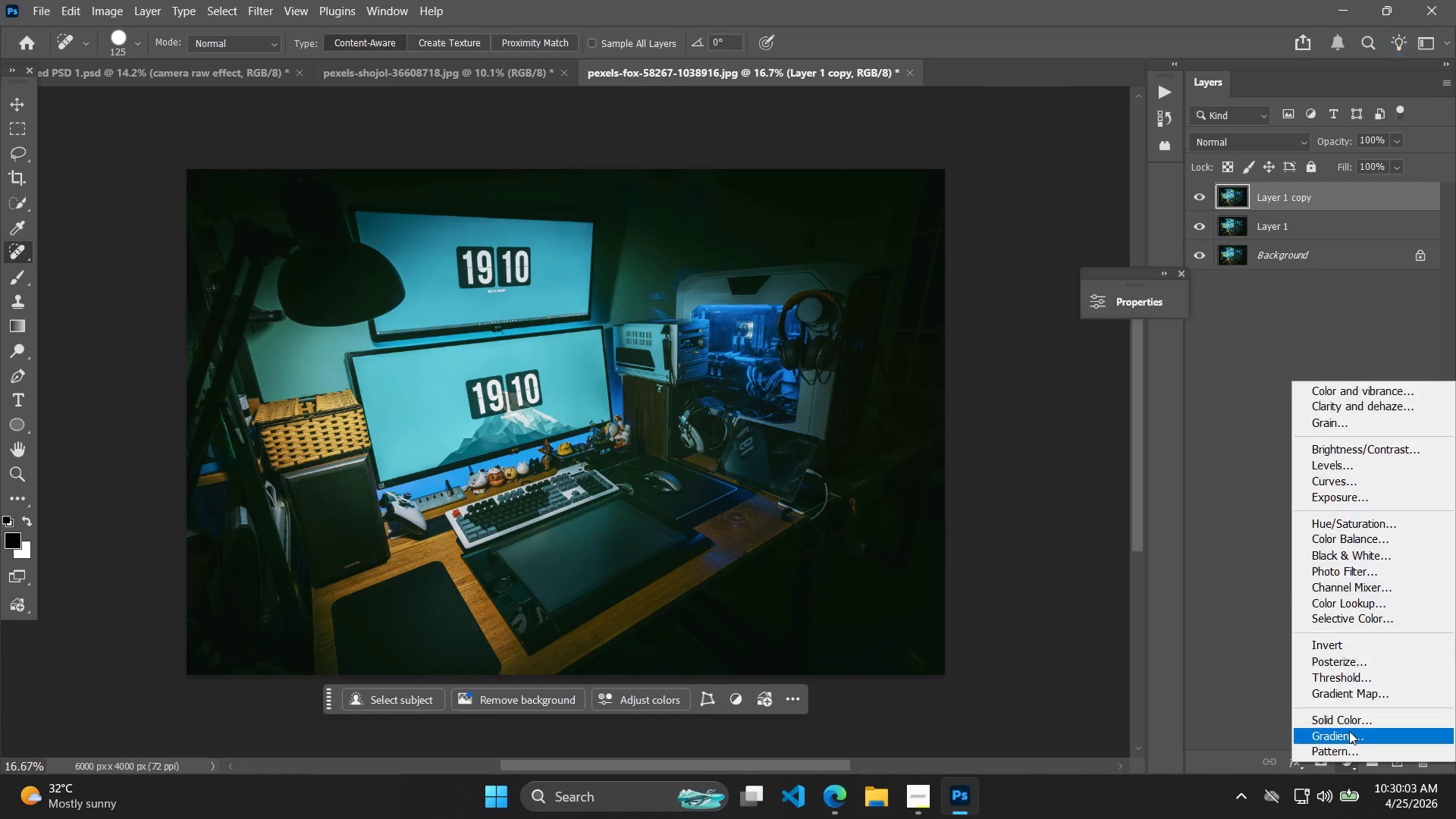 
left_click([1367, 534])
 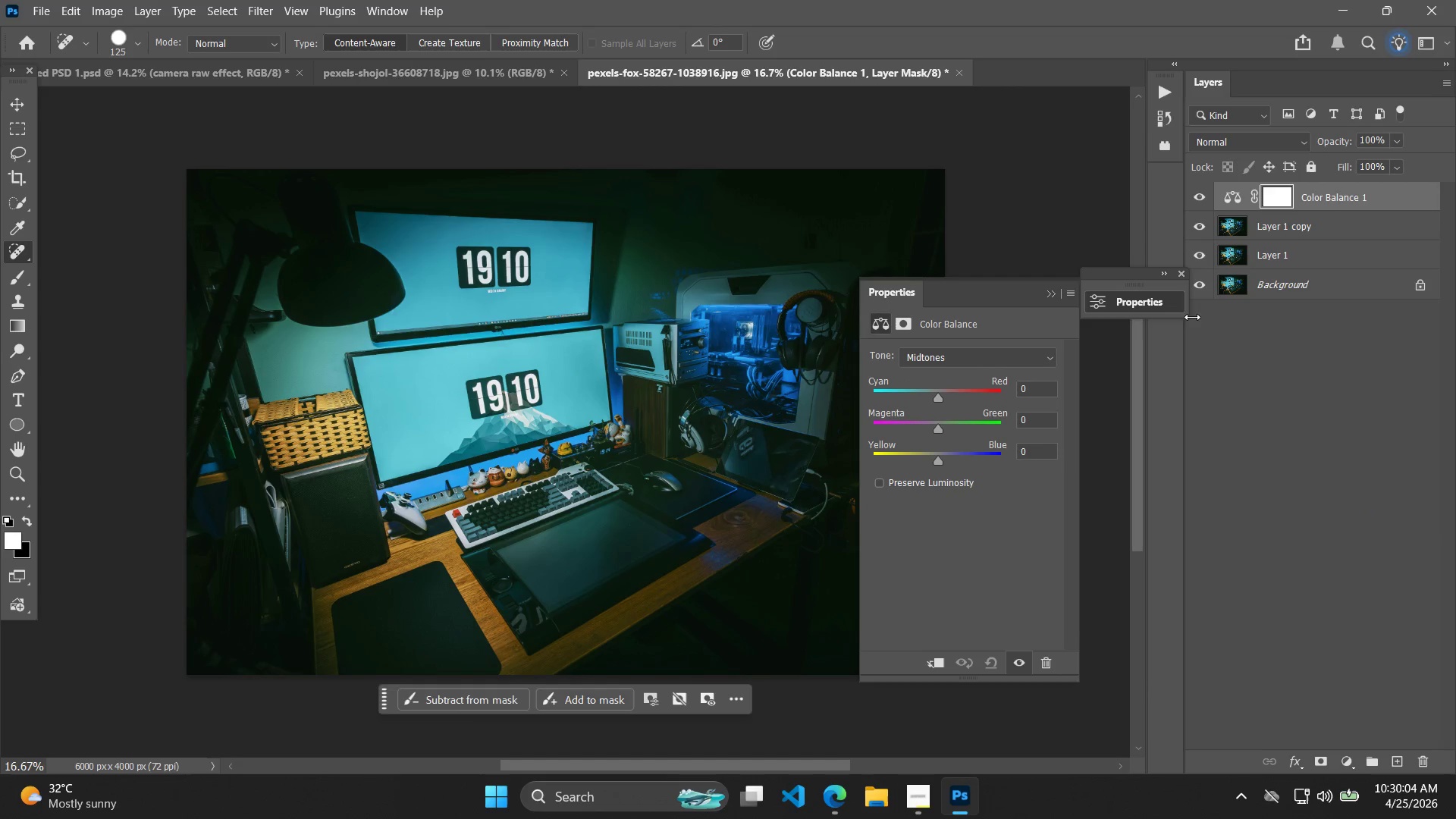 
key(Control+Z)
 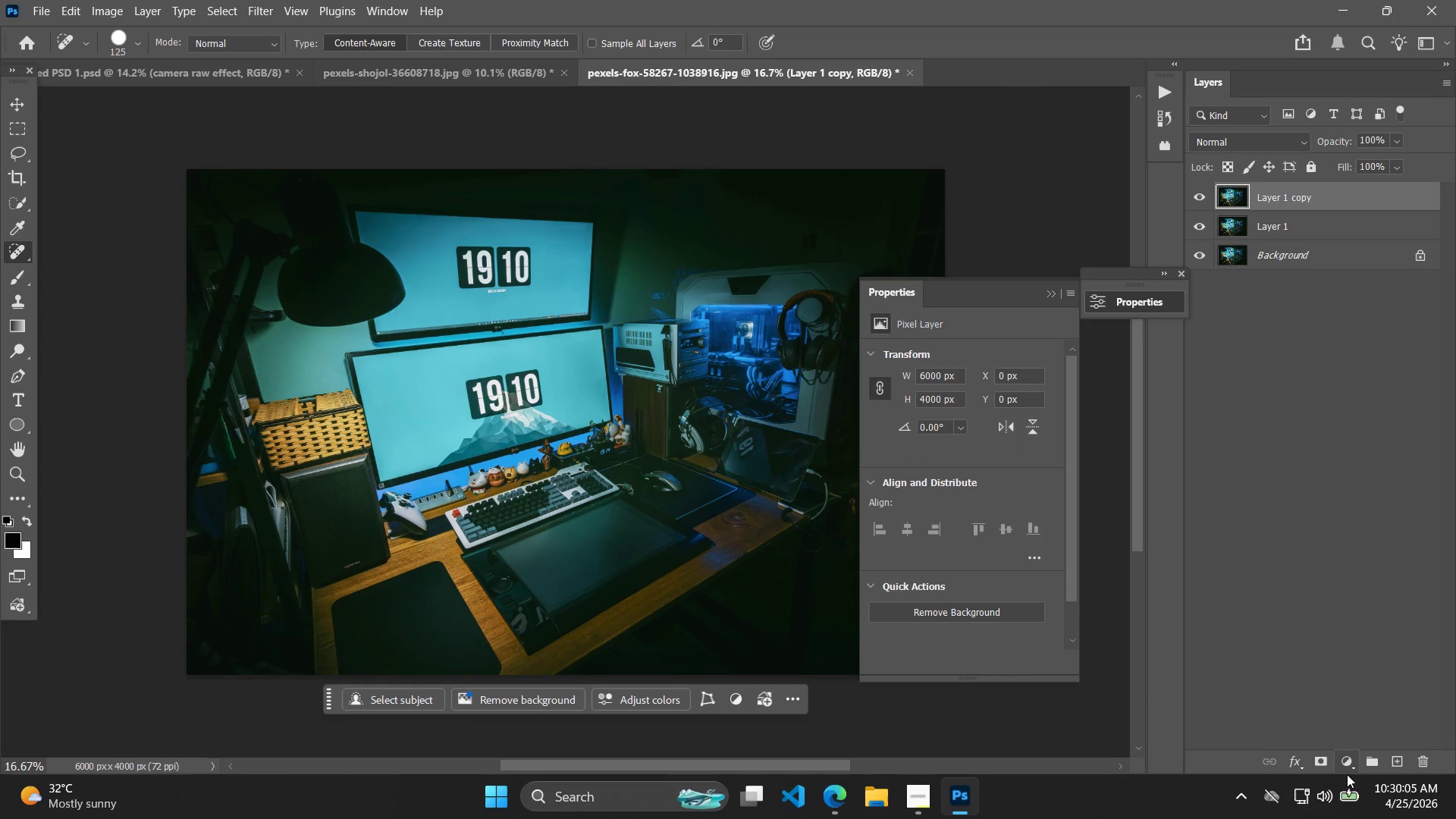 
left_click([1345, 767])
 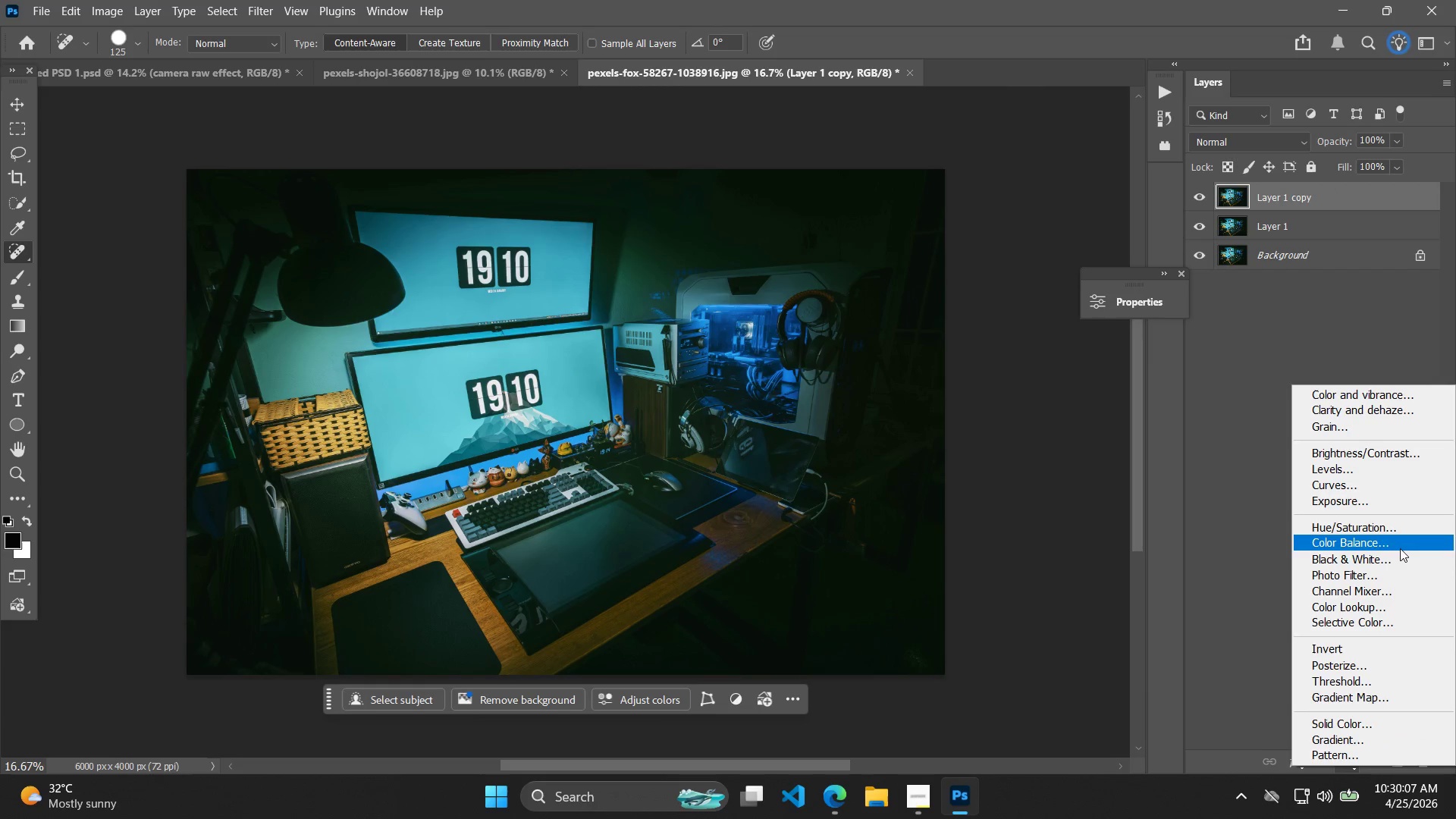 
left_click([1390, 557])
 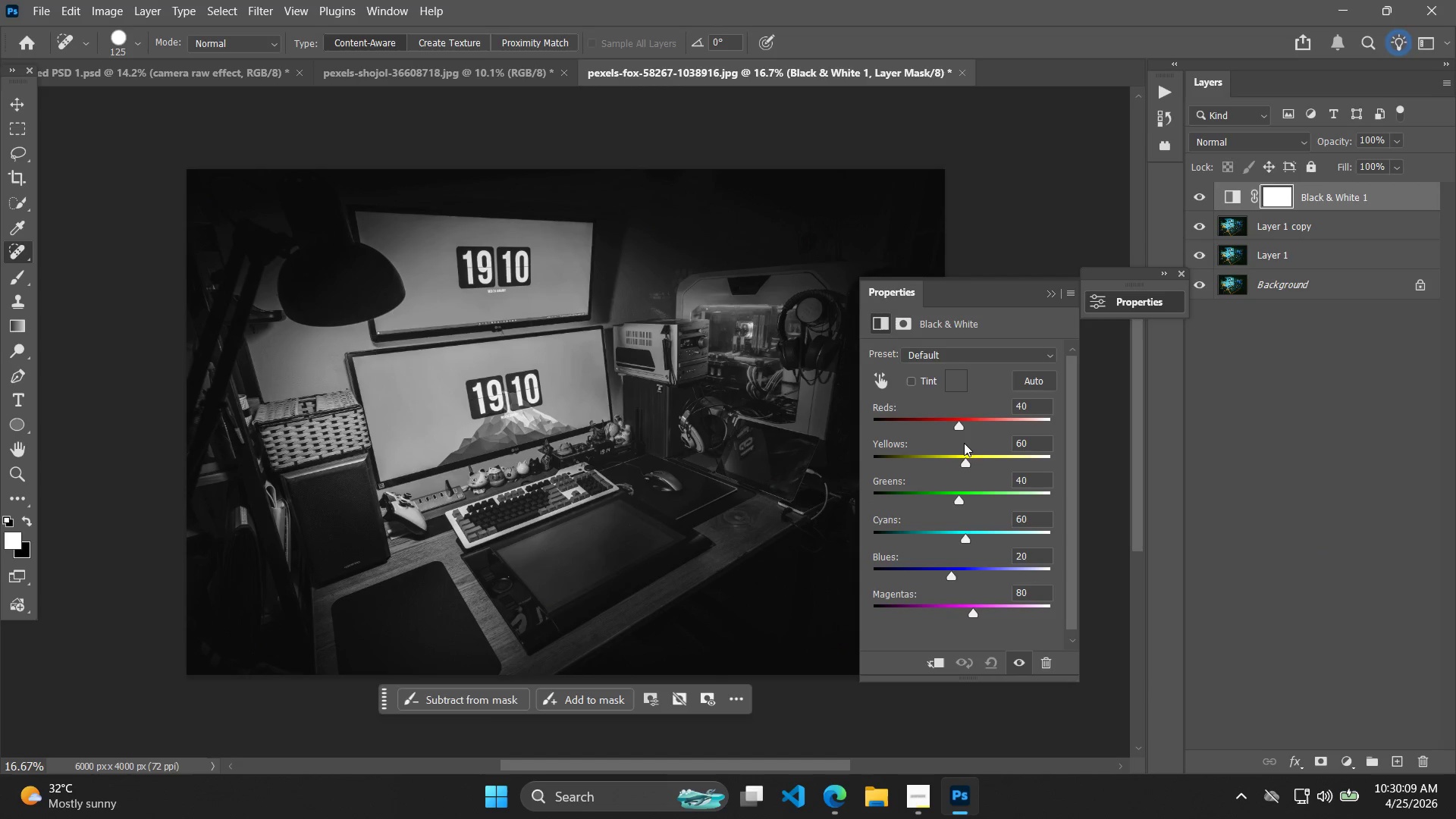 
left_click_drag(start_coordinate=[958, 424], to_coordinate=[917, 430])
 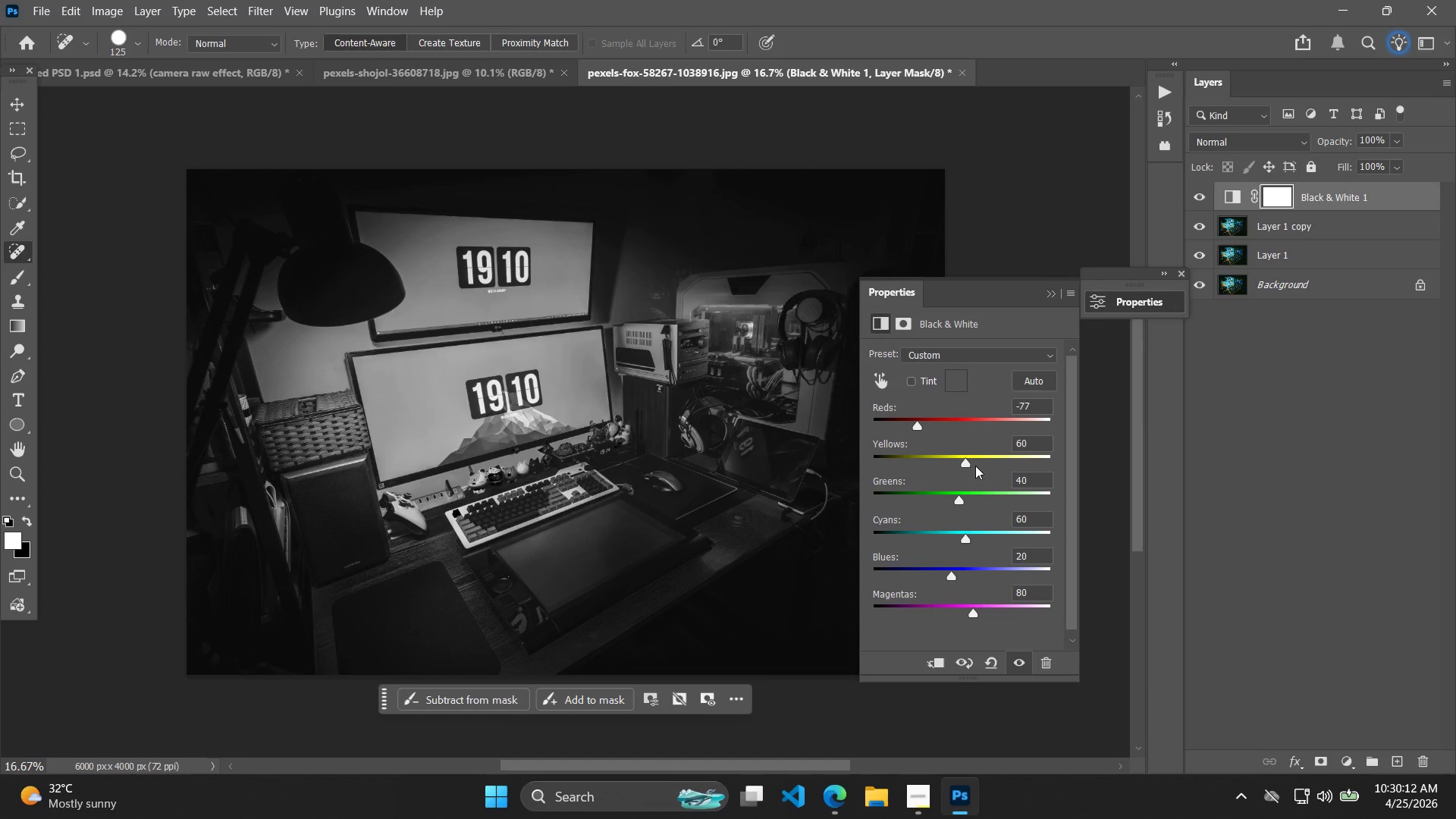 
left_click_drag(start_coordinate=[971, 463], to_coordinate=[956, 463])
 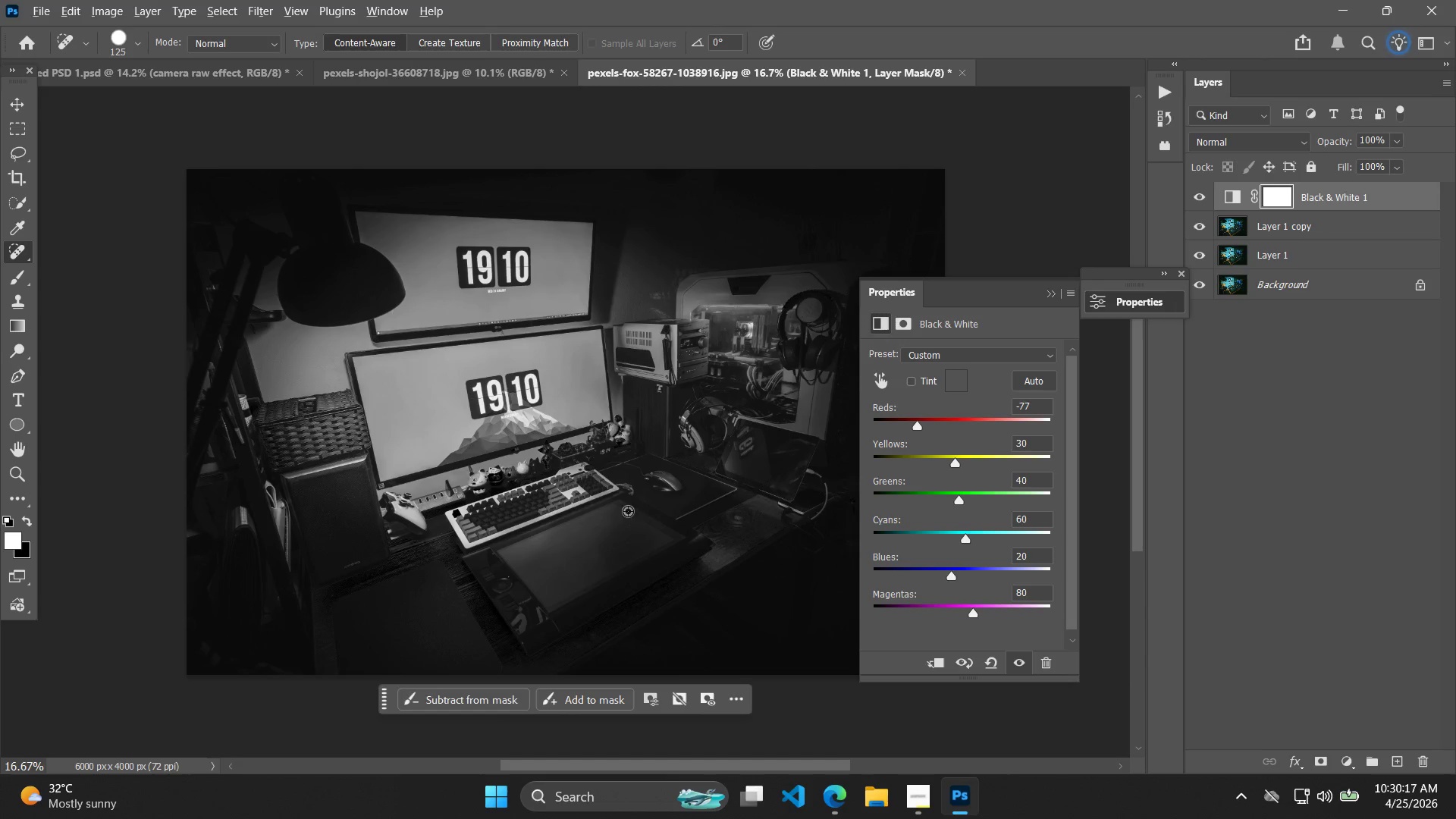 
hold_key(key=AltLeft, duration=0.55)
scroll: coordinate [570, 504], scroll_direction: up, amount: 4.0
 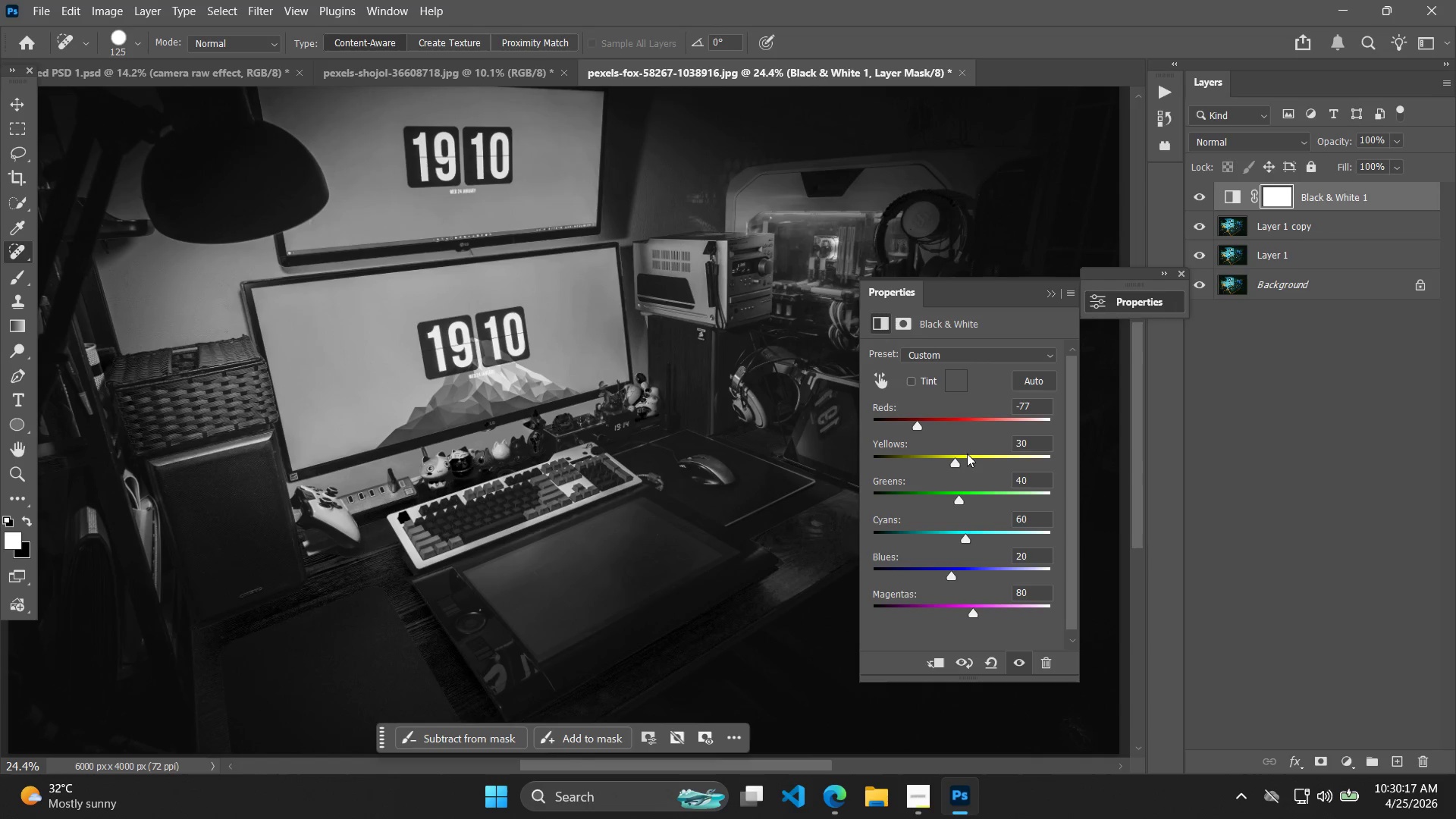 
left_click_drag(start_coordinate=[960, 457], to_coordinate=[970, 456])
 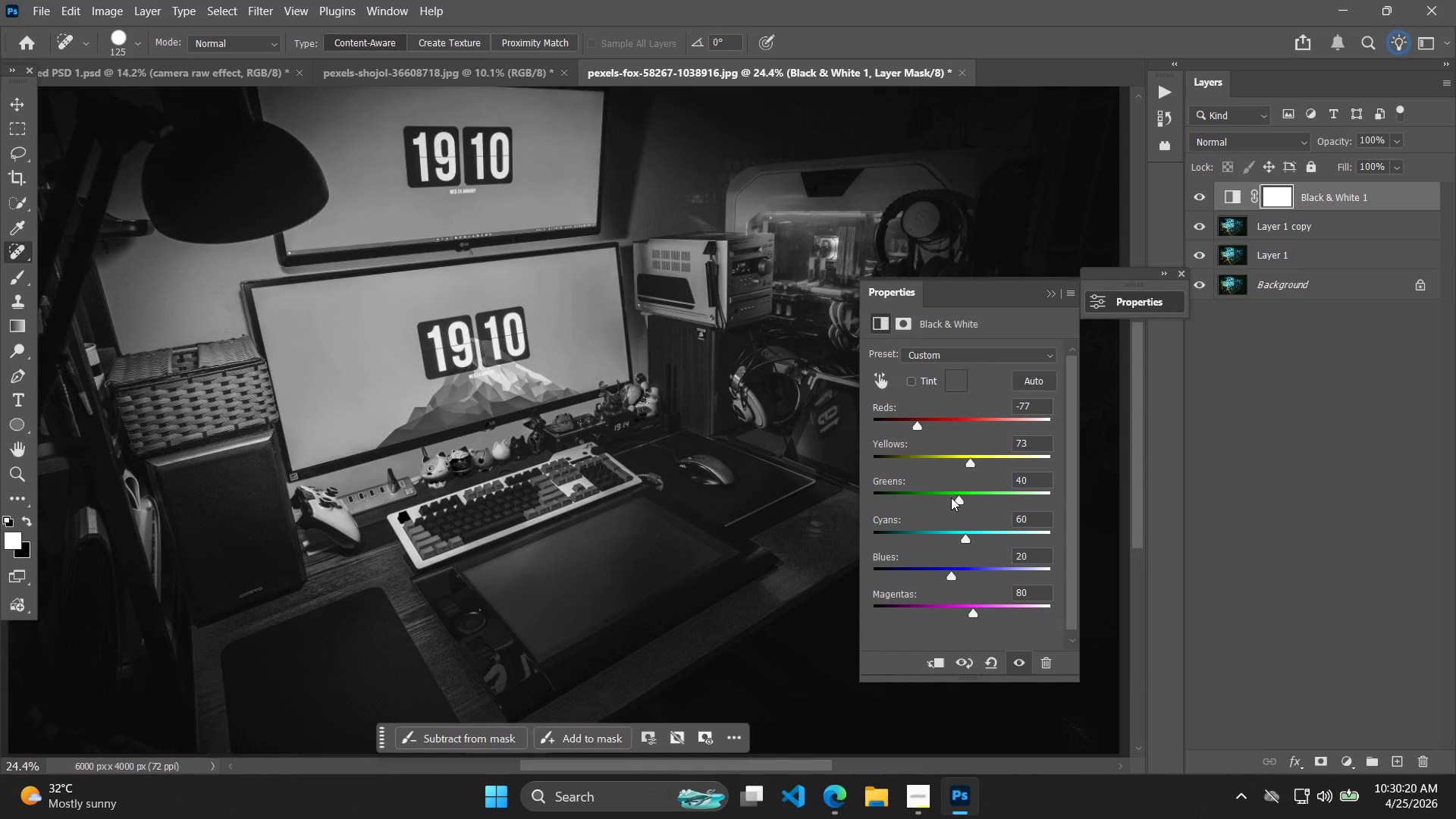 
left_click_drag(start_coordinate=[951, 497], to_coordinate=[933, 507])
 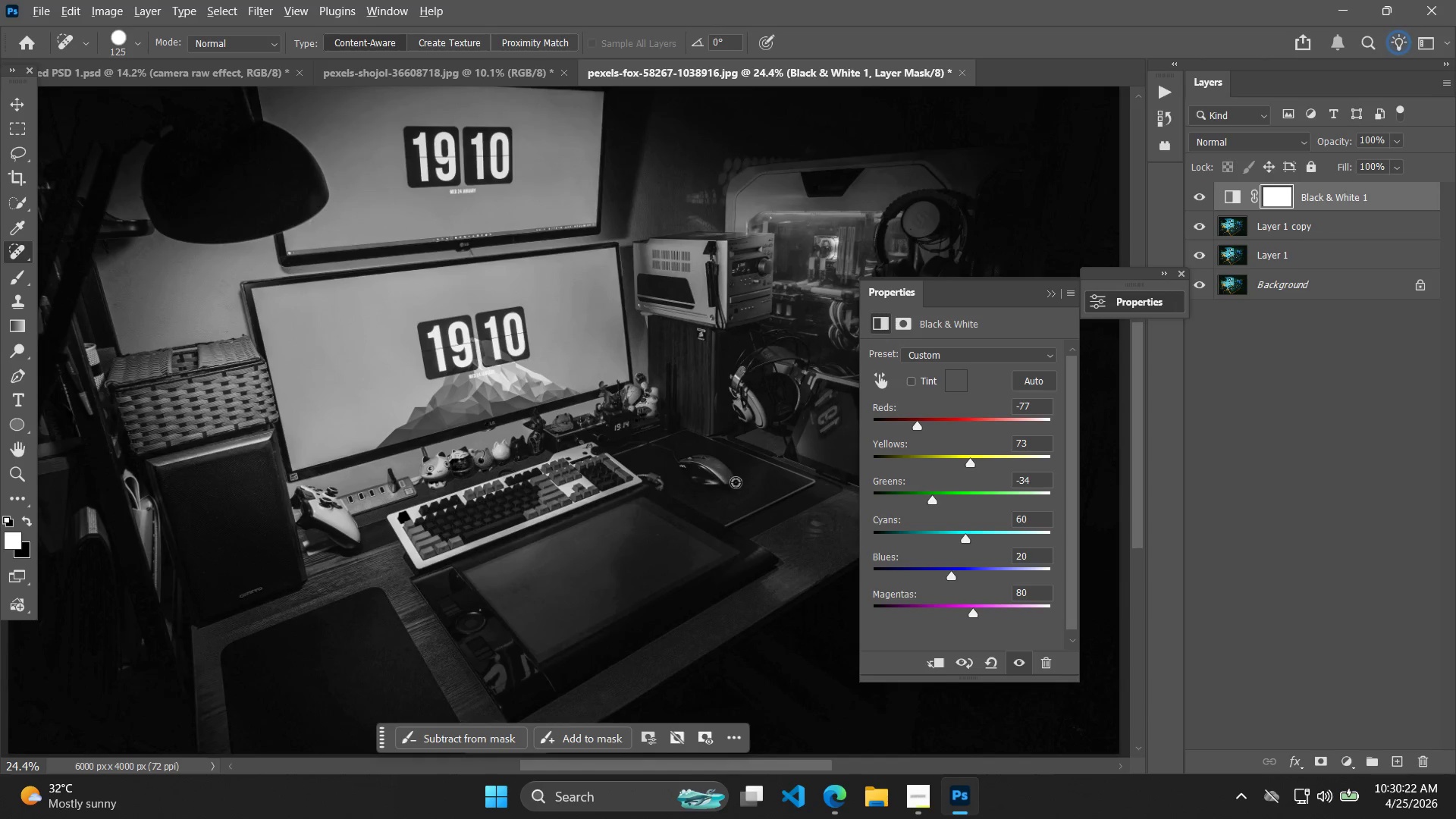 
hold_key(key=AltLeft, duration=1.52)
scroll: coordinate [706, 479], scroll_direction: down, amount: 5.0
 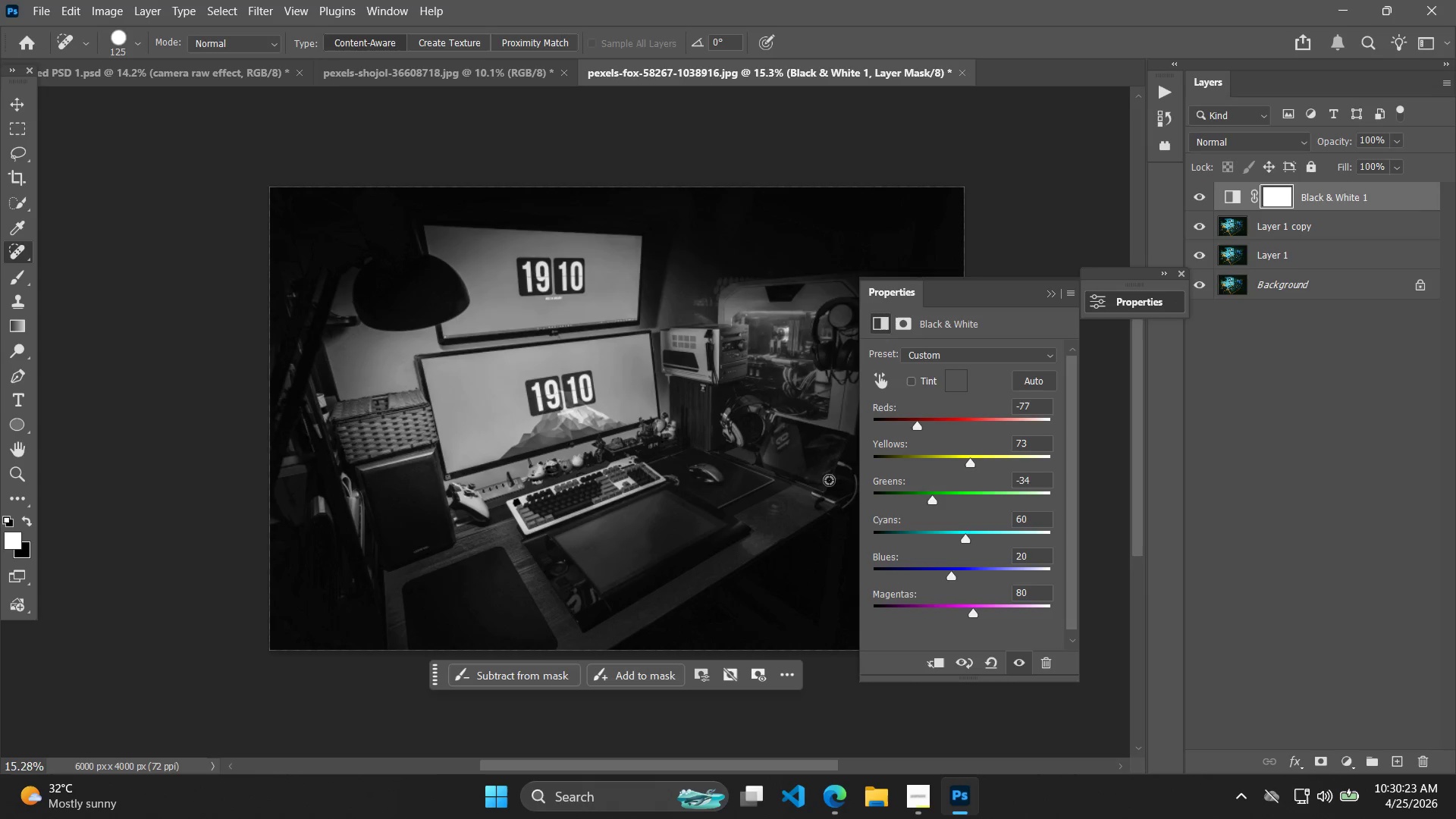 
scroll: coordinate [831, 501], scroll_direction: up, amount: 2.0
 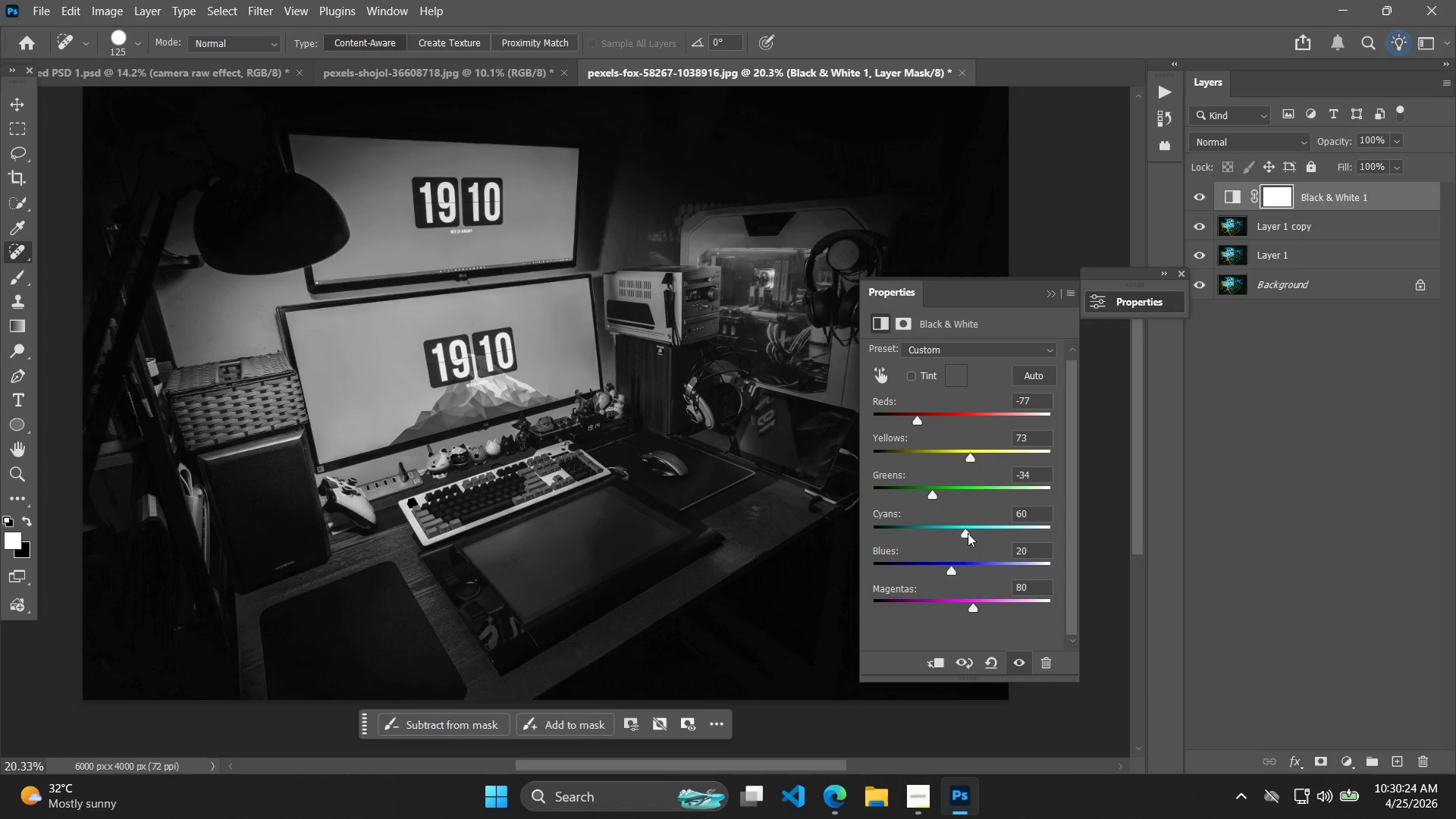 
left_click_drag(start_coordinate=[968, 533], to_coordinate=[965, 523])
 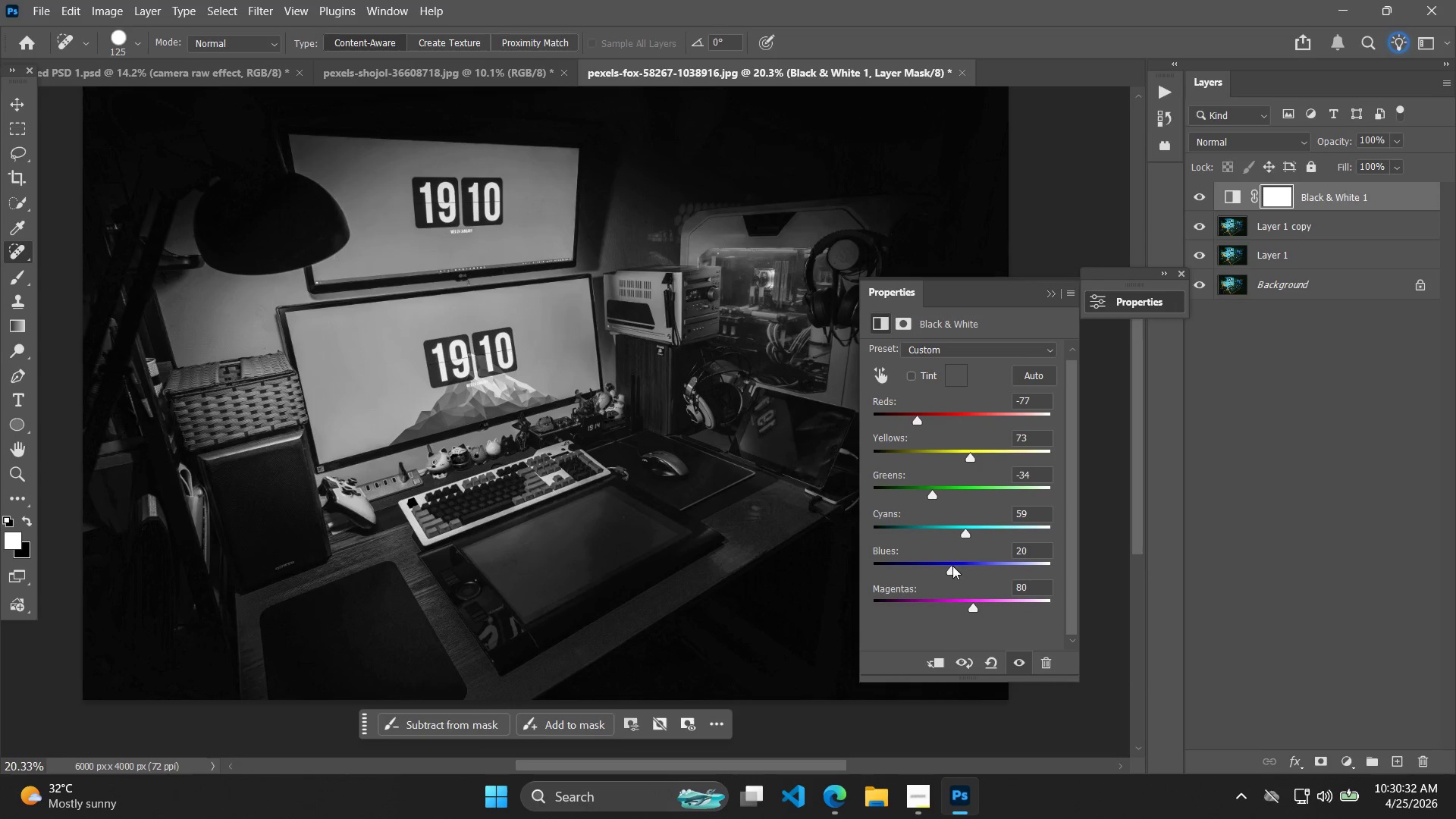 
left_click_drag(start_coordinate=[949, 566], to_coordinate=[940, 563])
 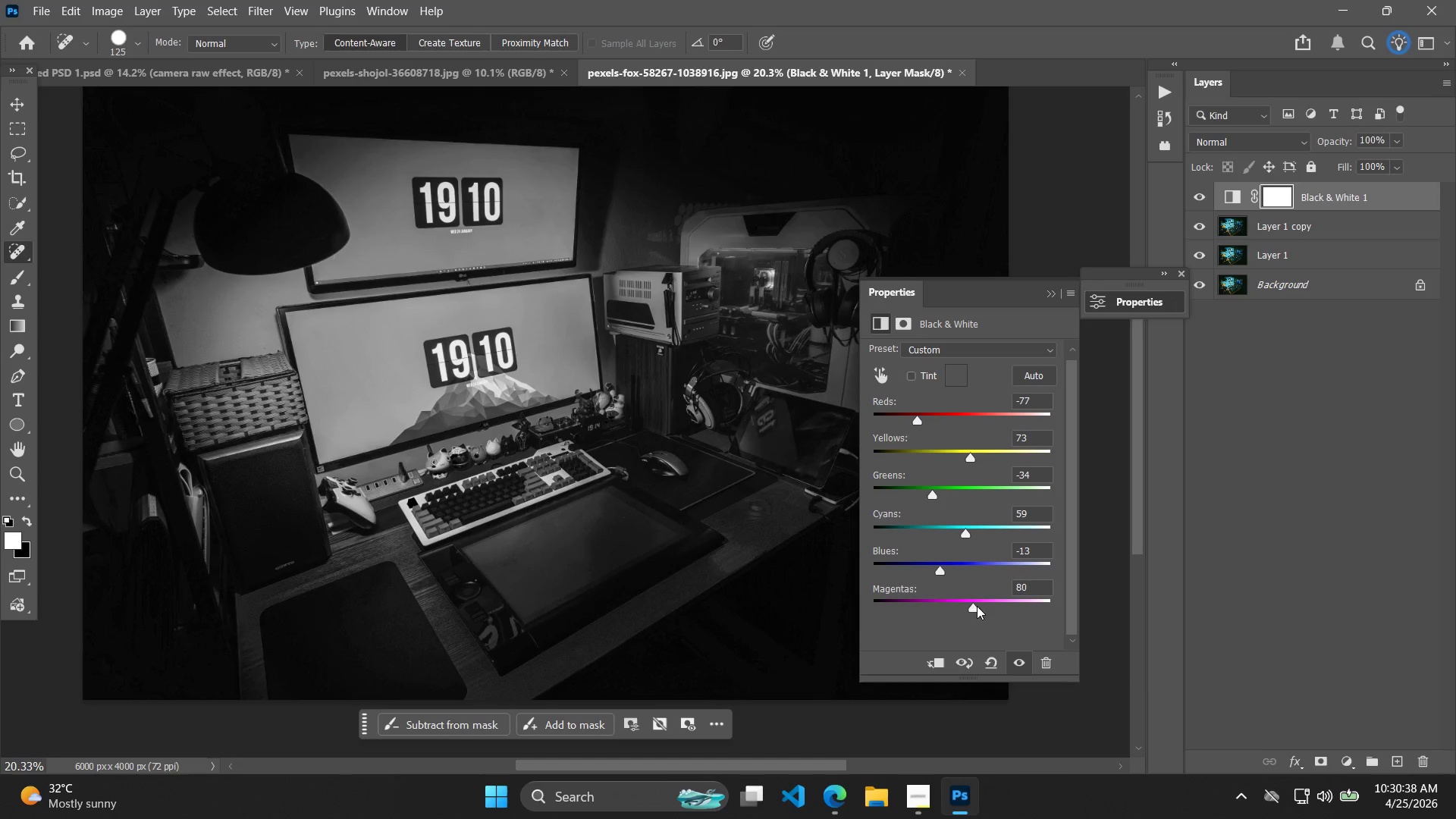 
left_click_drag(start_coordinate=[977, 606], to_coordinate=[951, 607])
 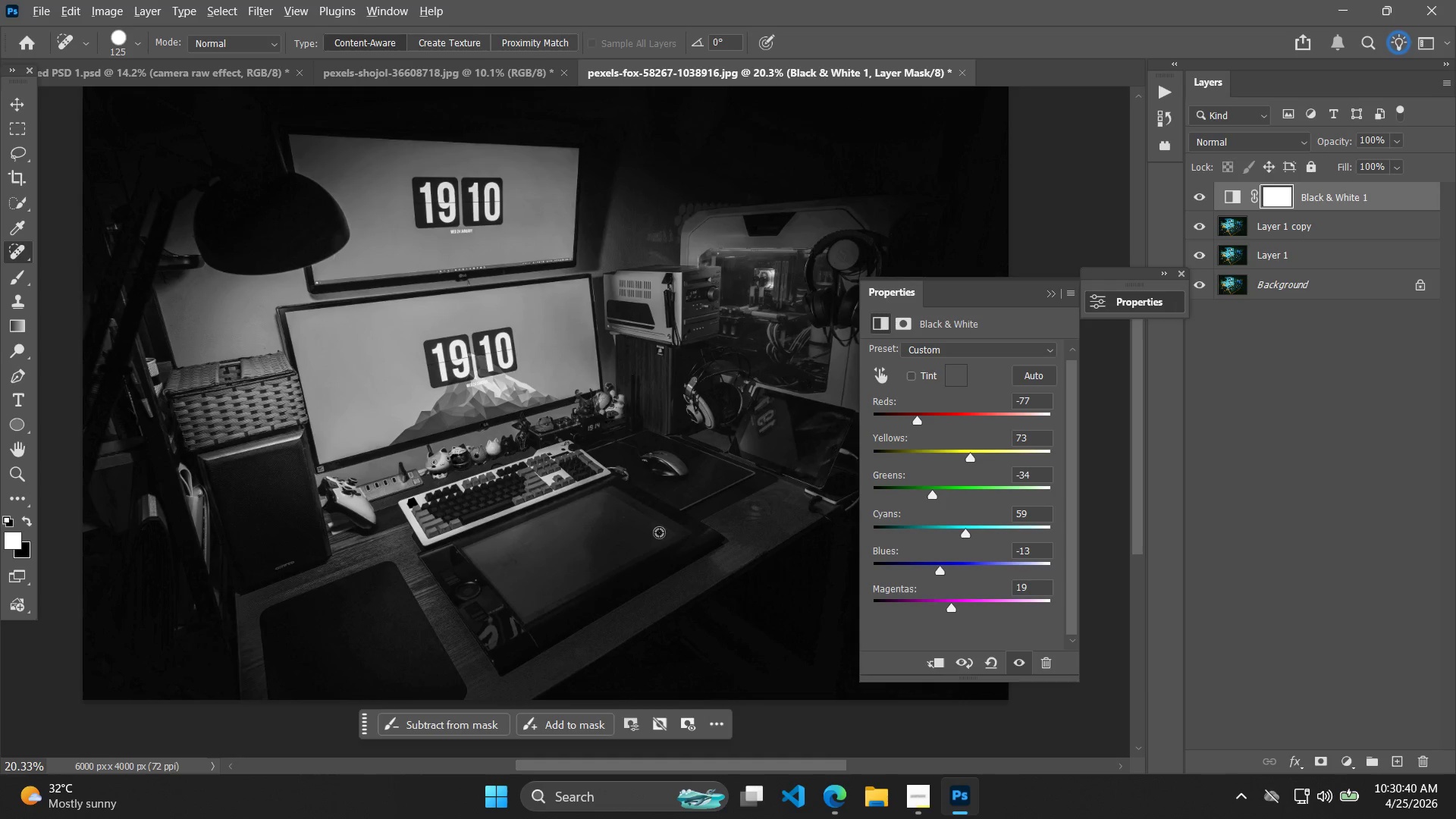 
hold_key(key=AltLeft, duration=0.41)
scroll: coordinate [663, 532], scroll_direction: down, amount: 4.0
 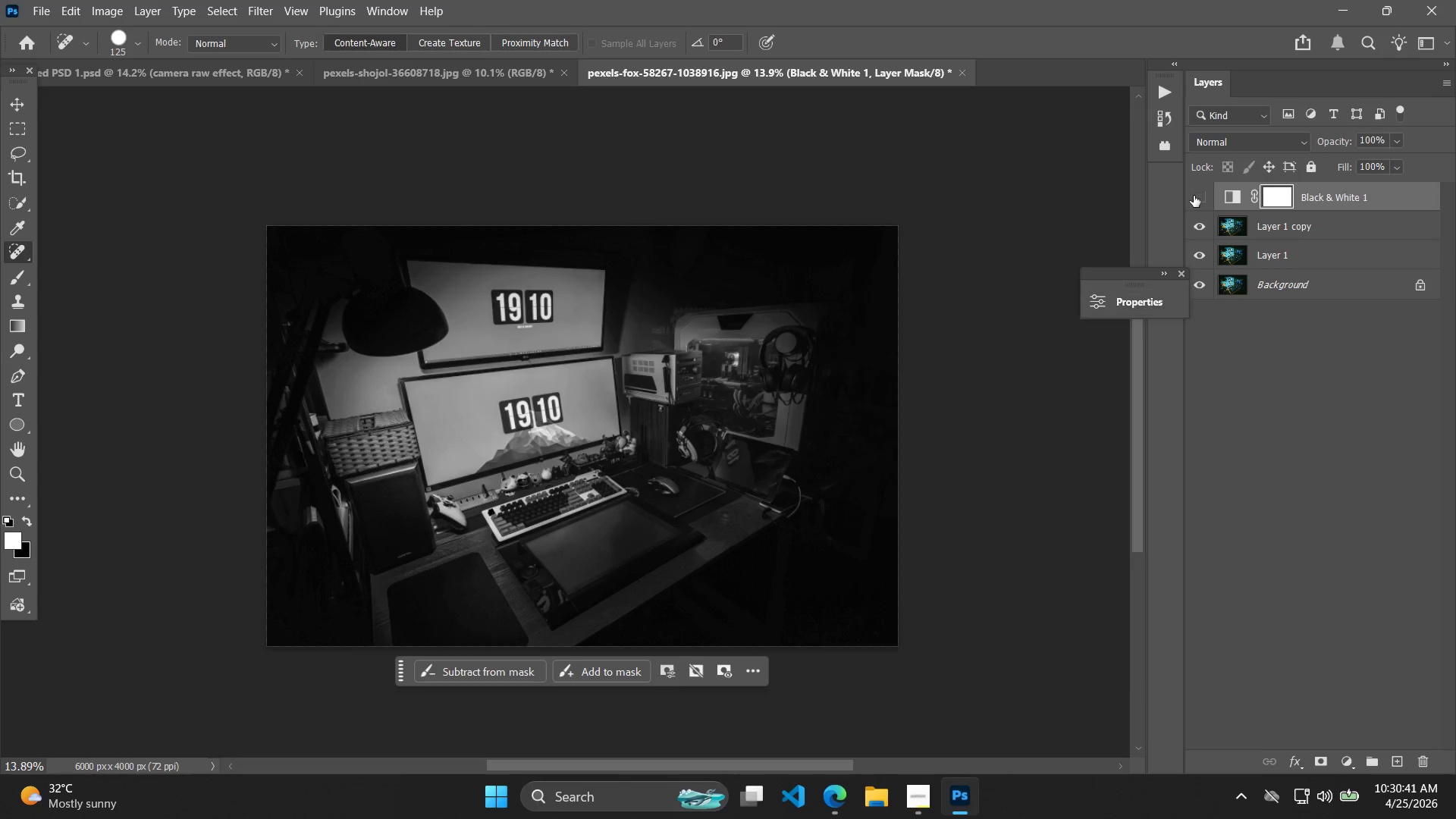 
double_click([1196, 194])
 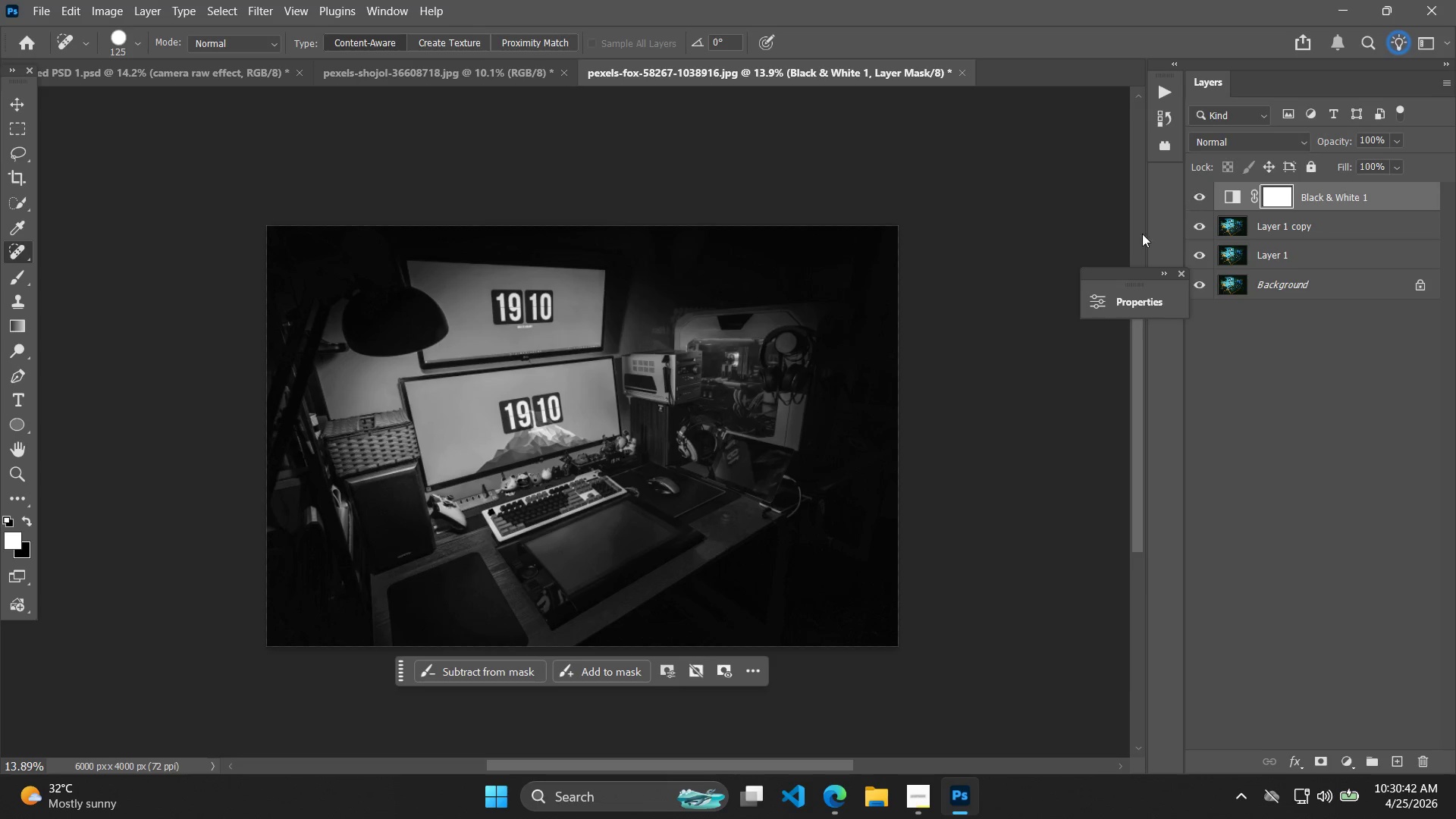 
hold_key(key=AltLeft, duration=0.61)
 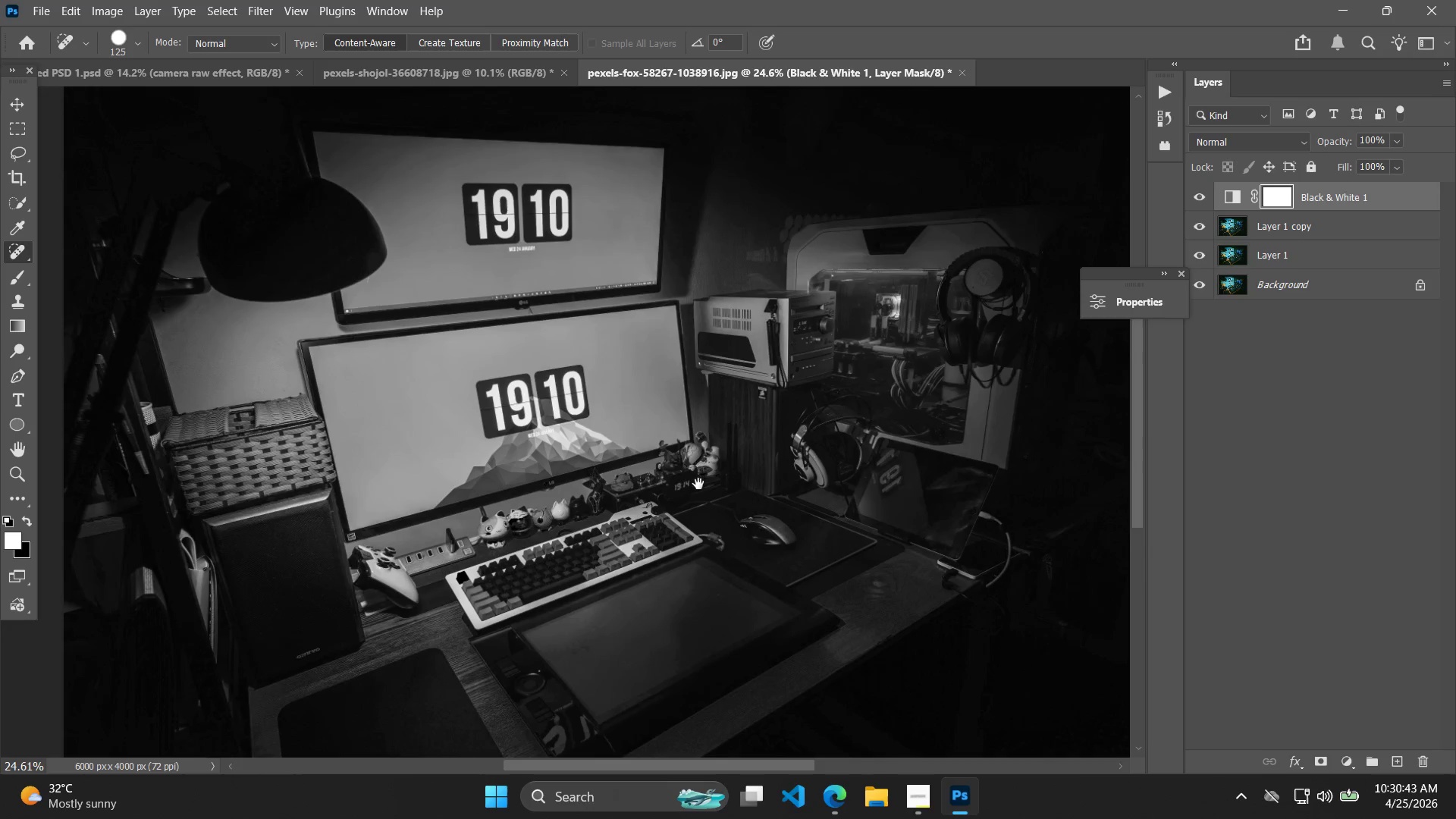 
hold_key(key=Space, duration=0.38)
 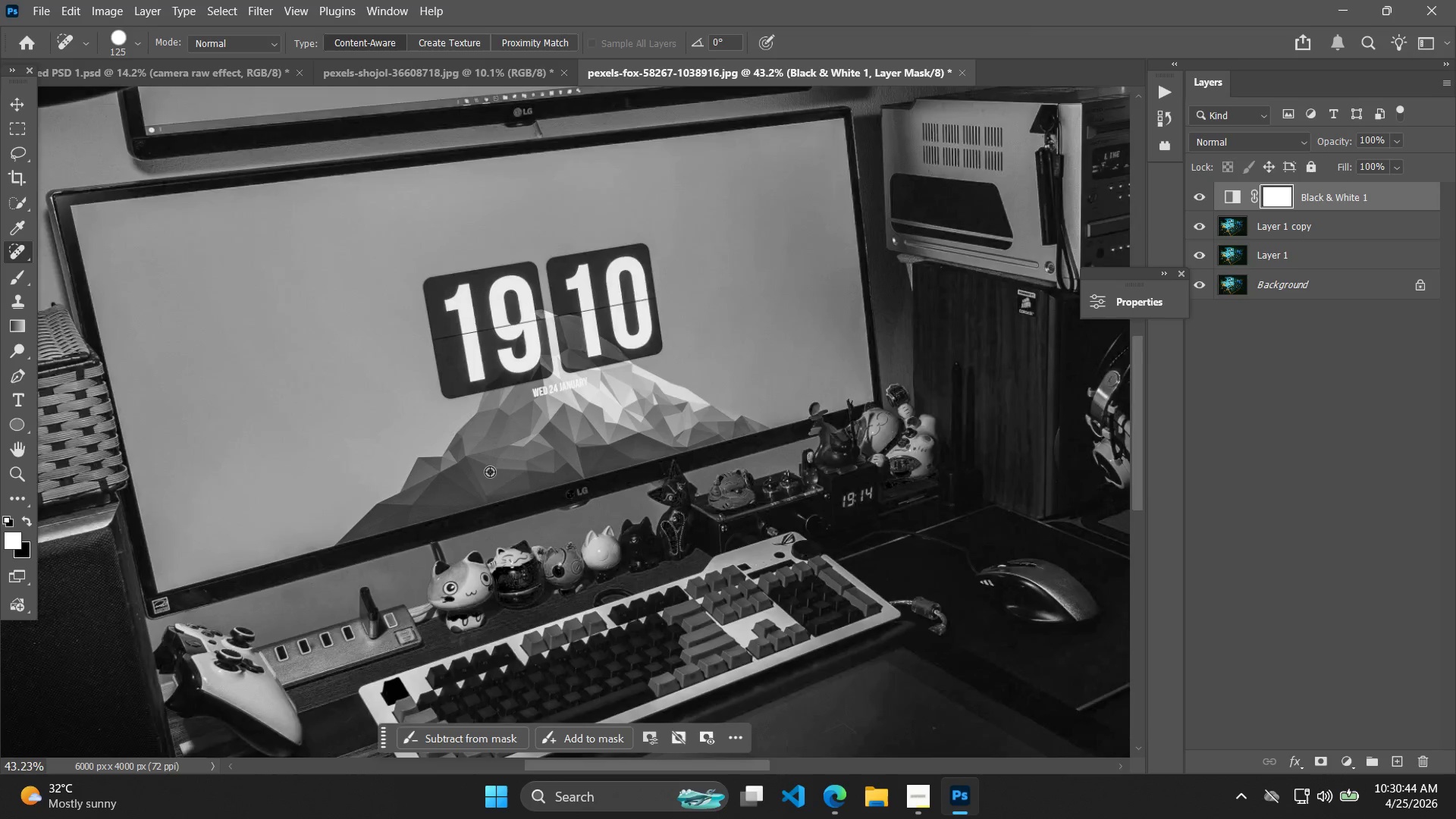 
left_click_drag(start_coordinate=[556, 492], to_coordinate=[692, 484])
 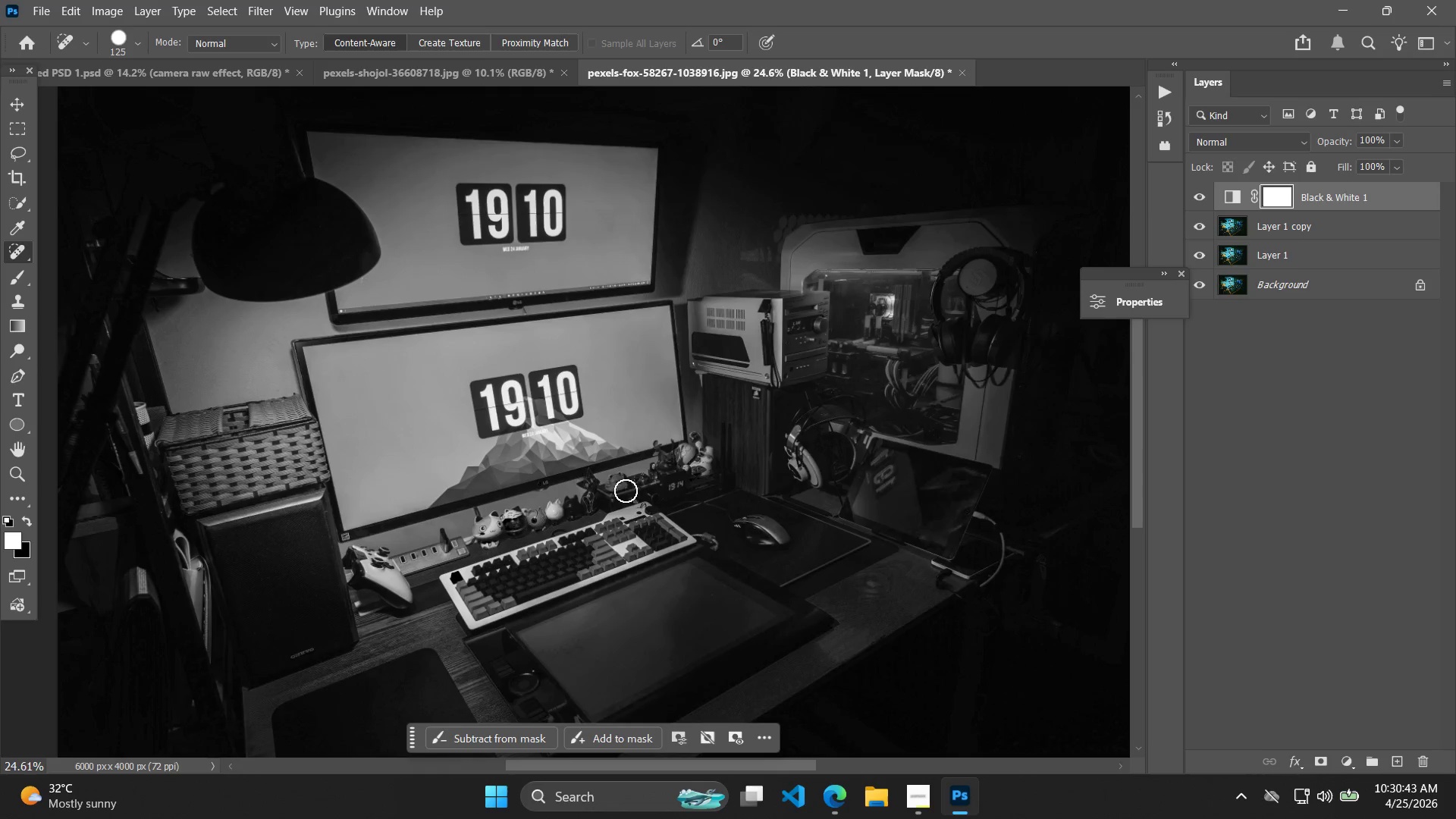 
scroll: coordinate [672, 448], scroll_direction: up, amount: 7.0
 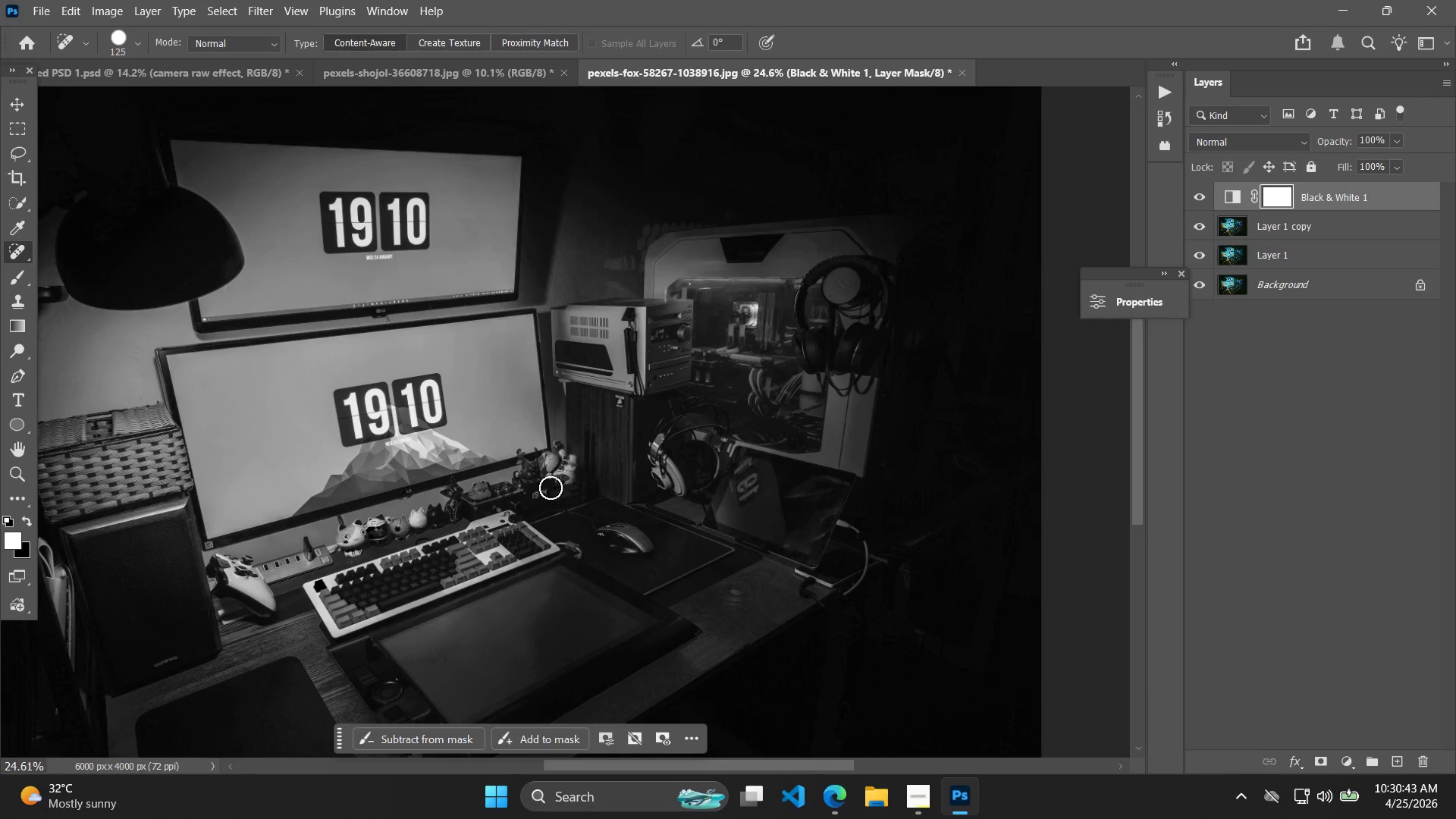 
hold_key(key=AltLeft, duration=1.23)
 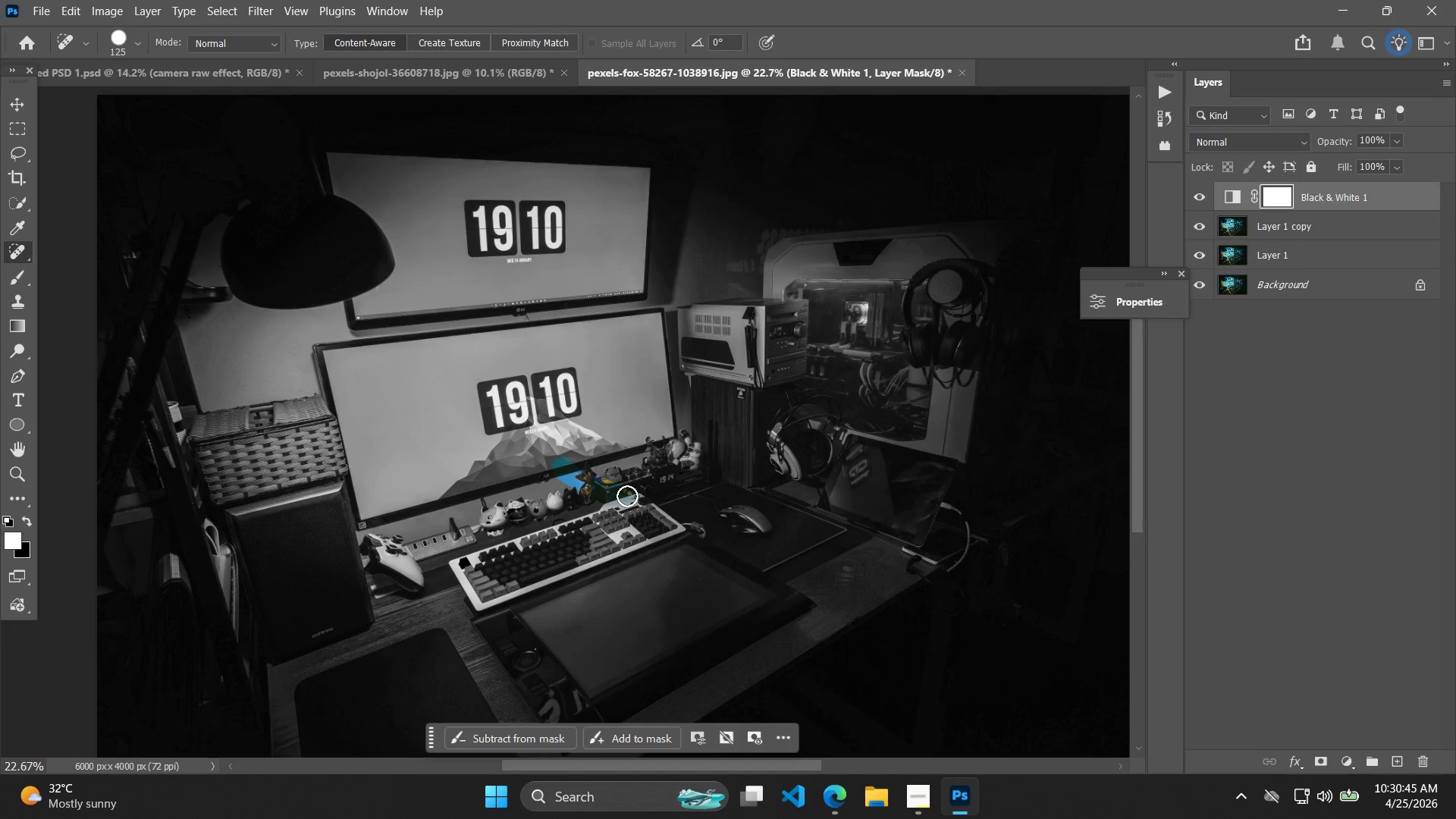 
left_click_drag(start_coordinate=[562, 467], to_coordinate=[627, 496])
 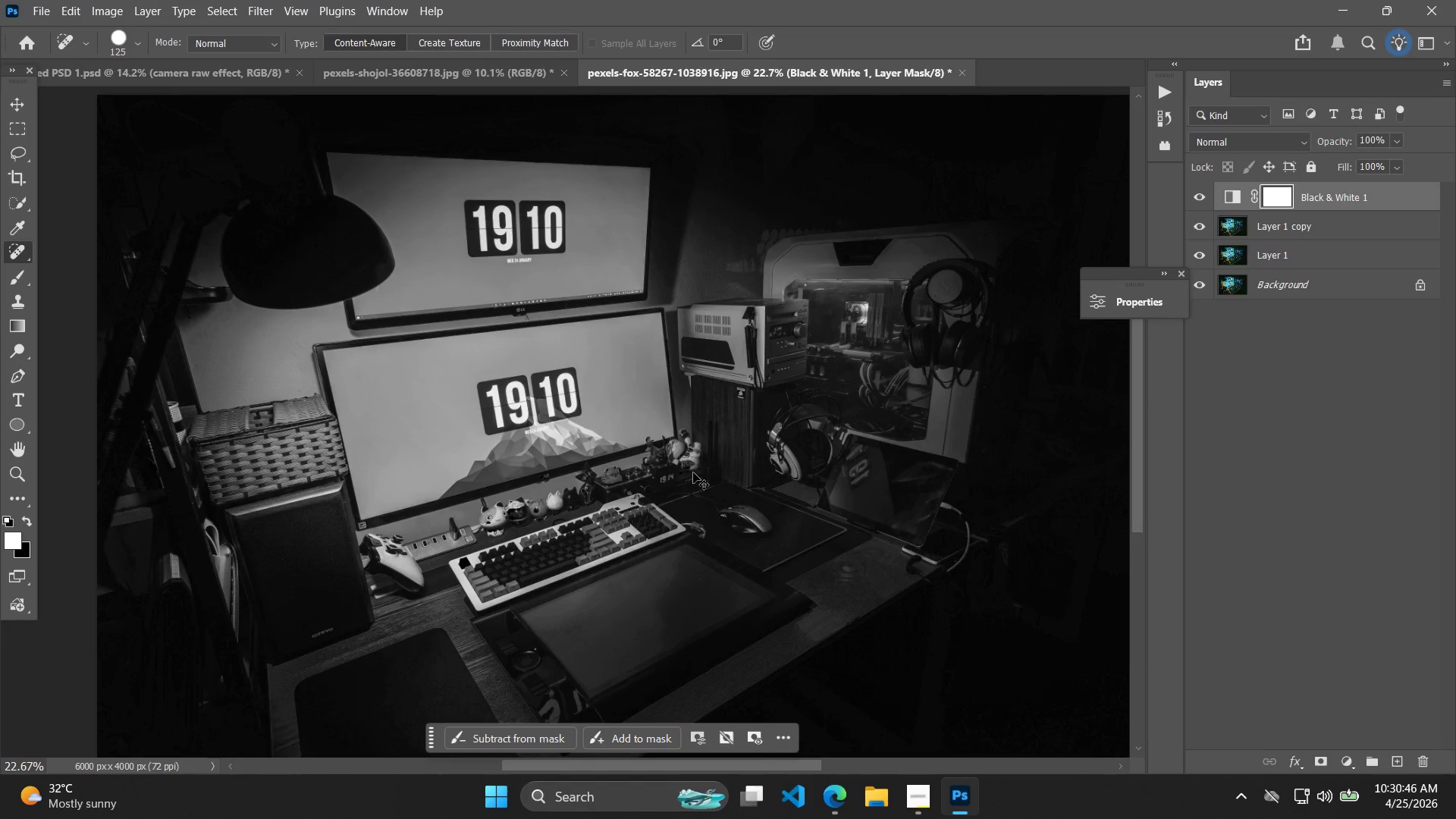 
hold_key(key=Space, duration=0.34)
 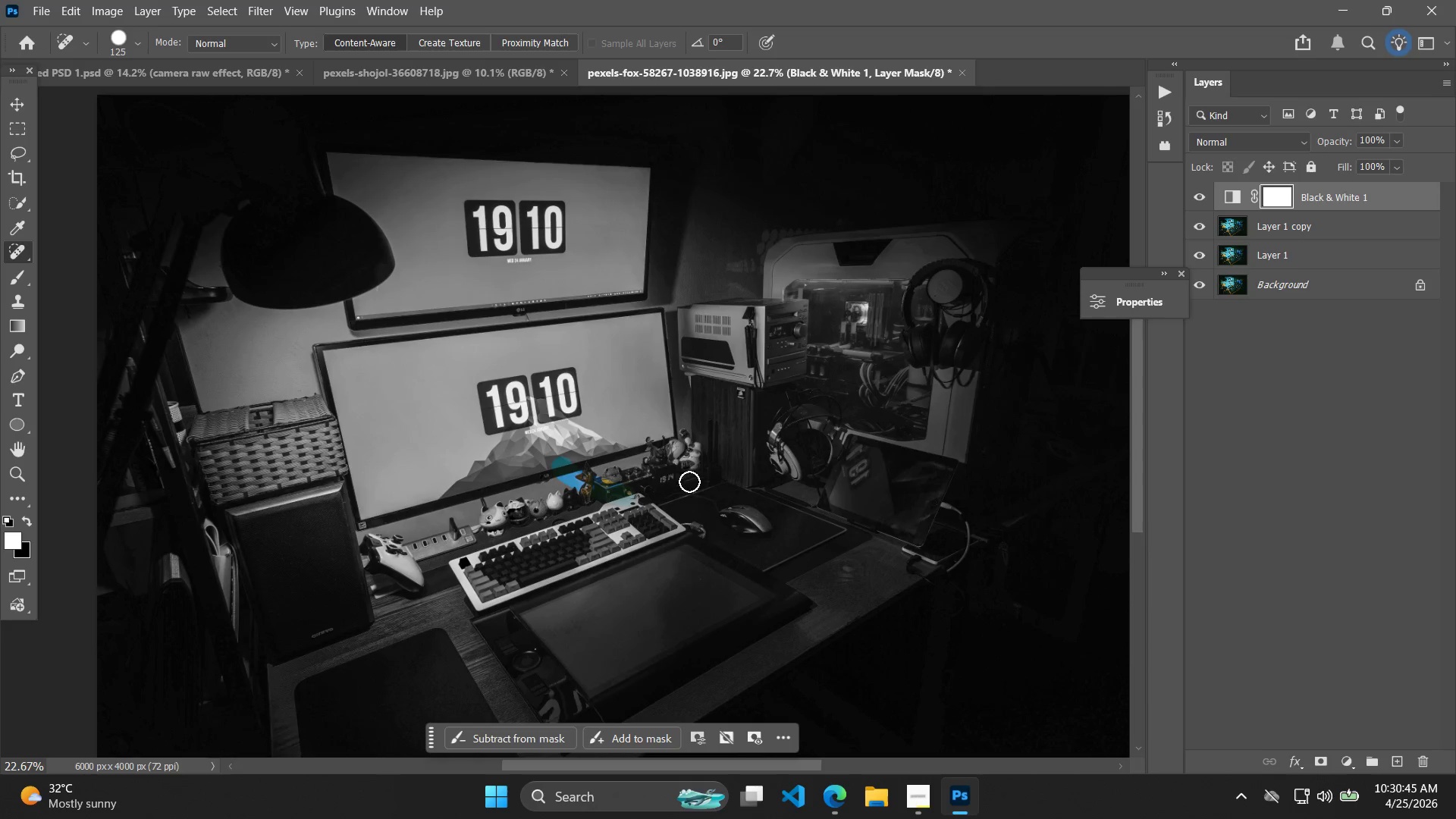 
scroll: coordinate [518, 467], scroll_direction: down, amount: 2.0
 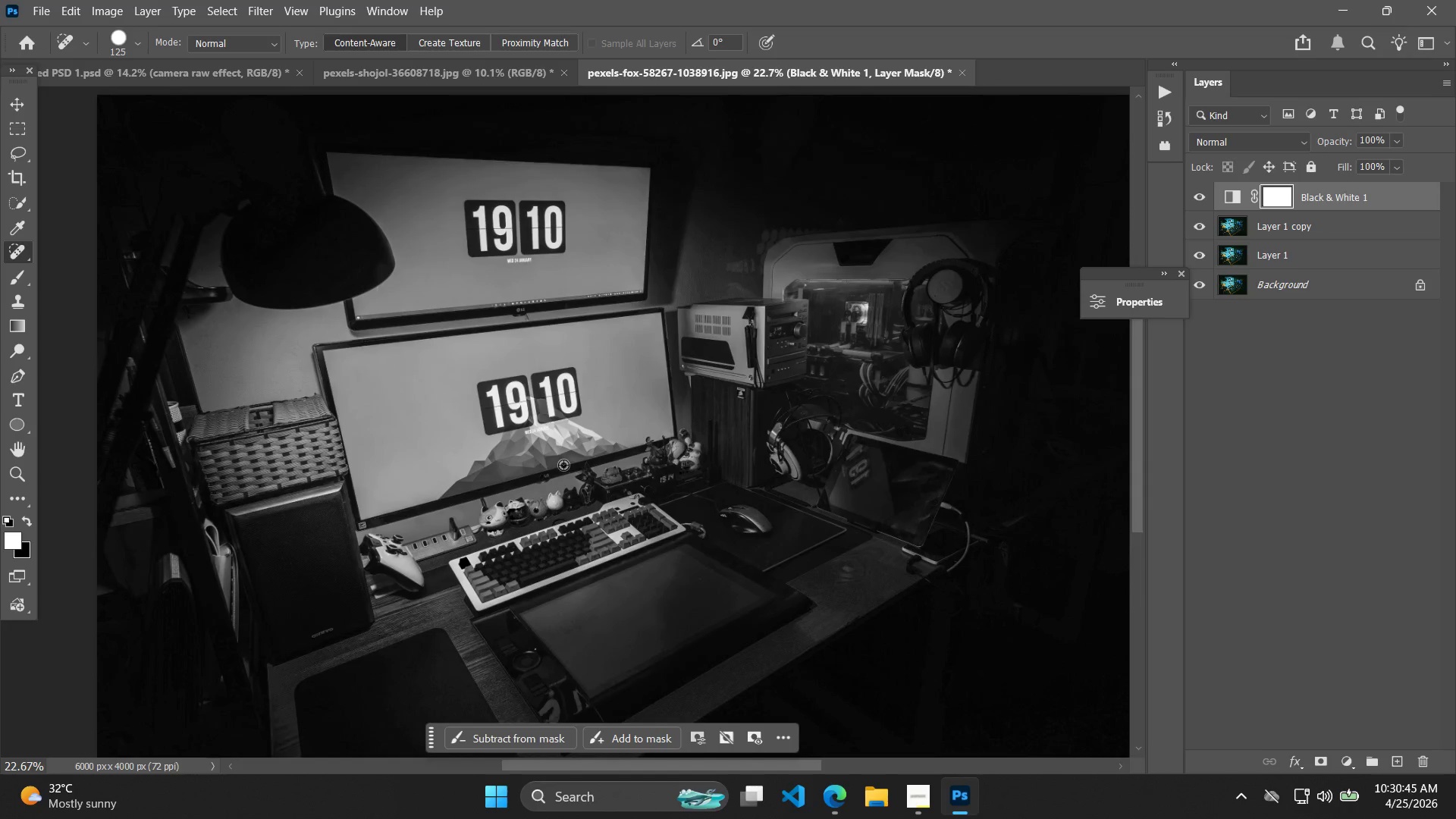 
key(Control+Z)
 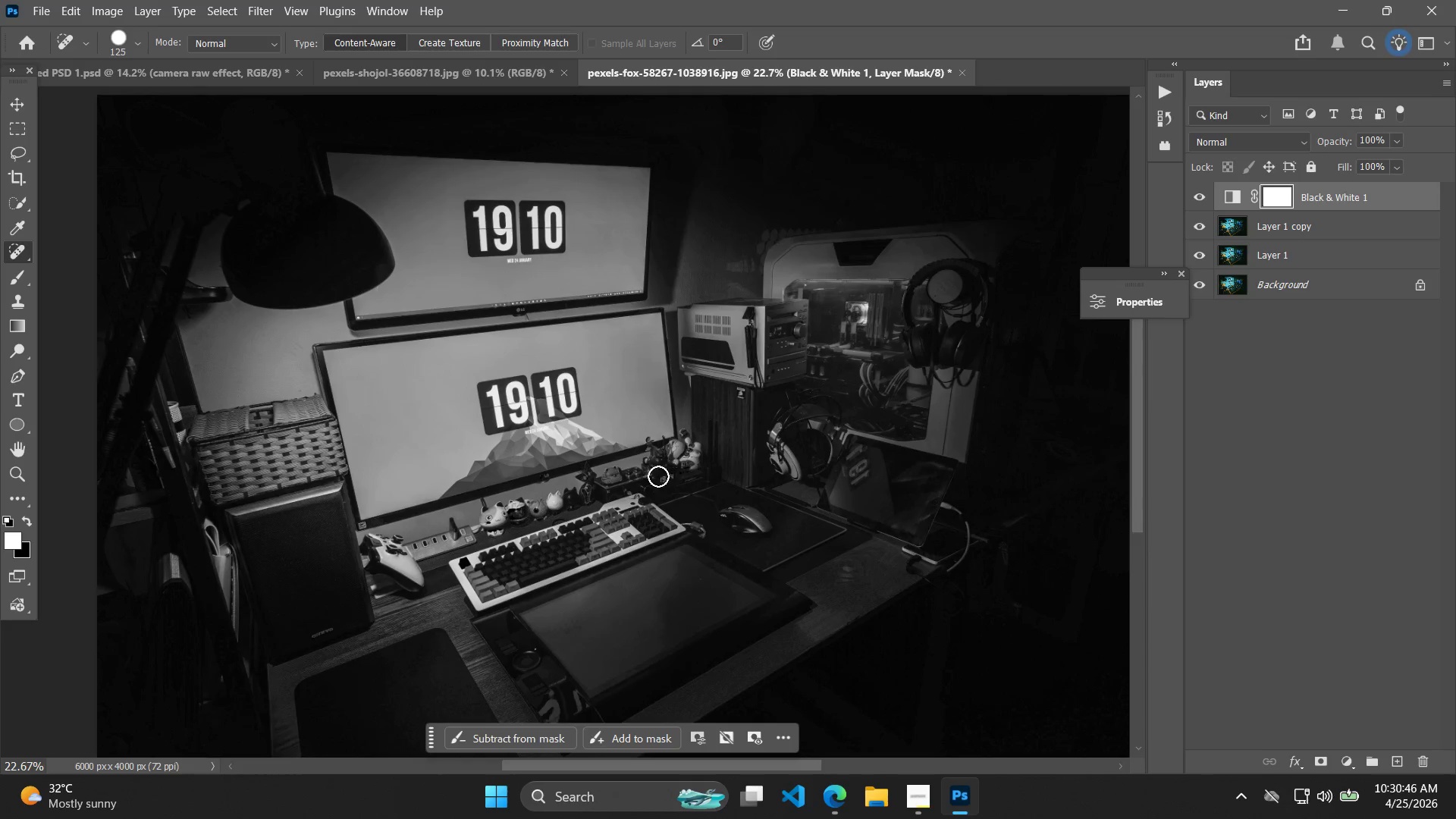 
hold_key(key=AltLeft, duration=0.38)
scroll: coordinate [655, 472], scroll_direction: down, amount: 2.0
 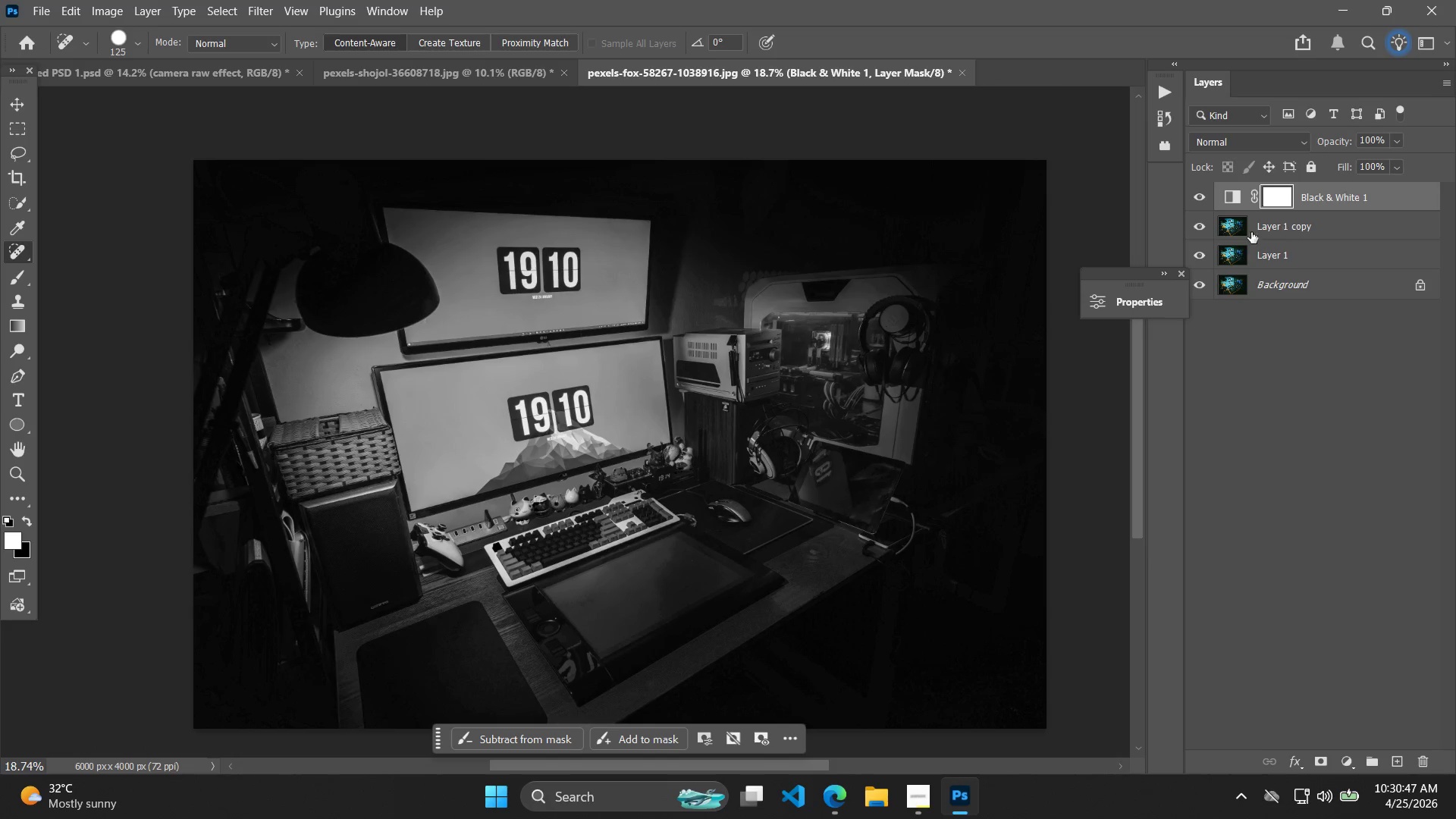 
right_click([1296, 200])
 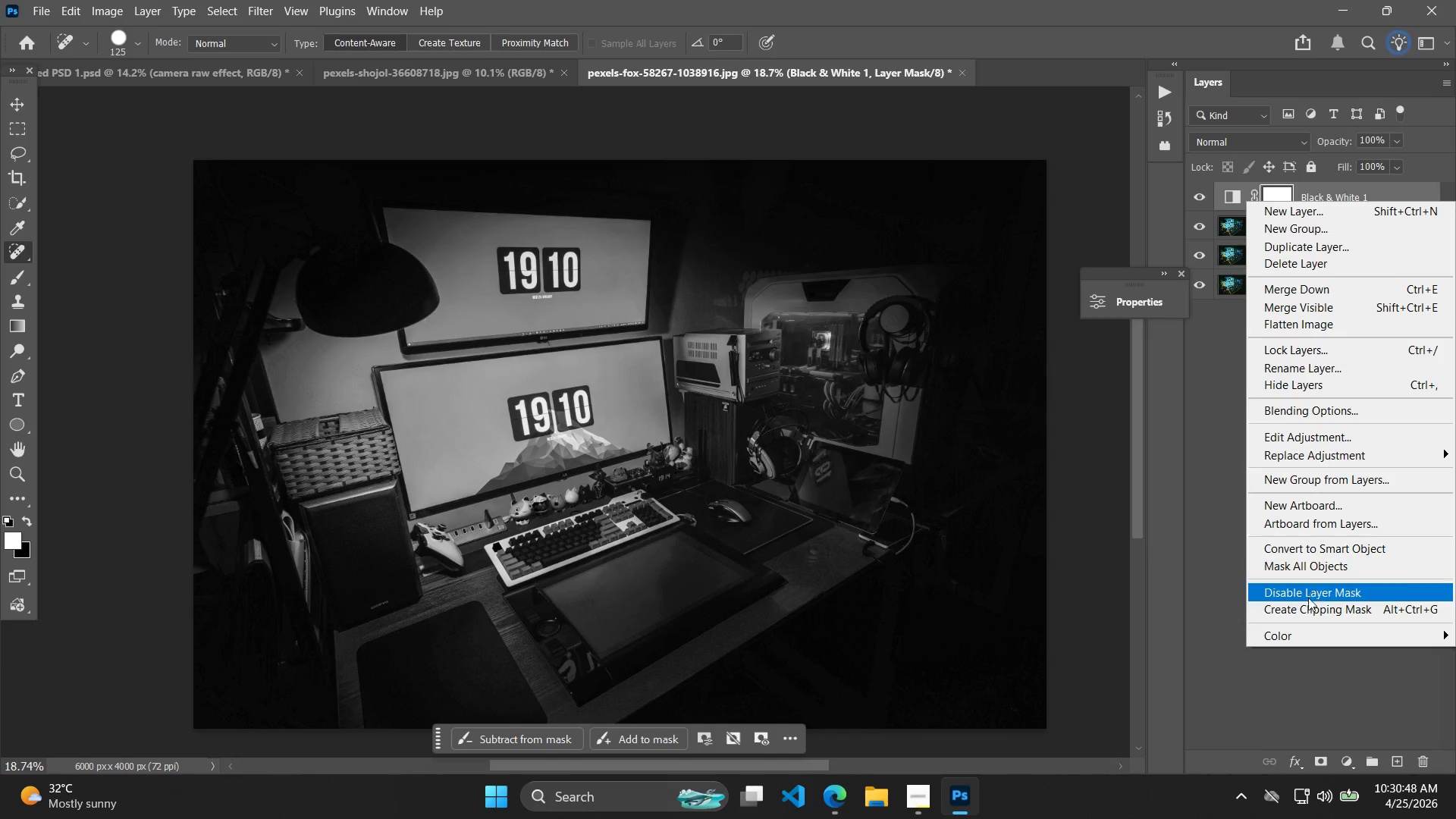 
left_click([1303, 611])